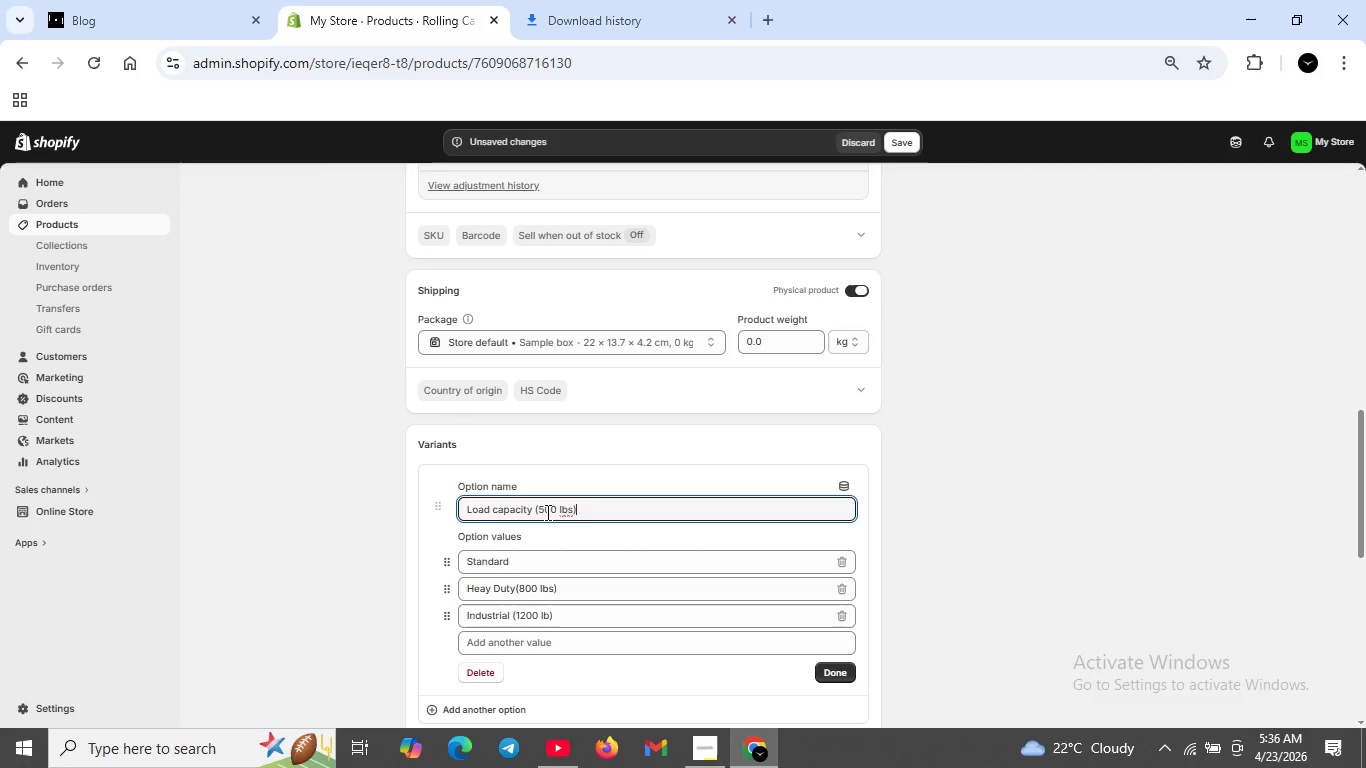 
left_click([560, 504])
 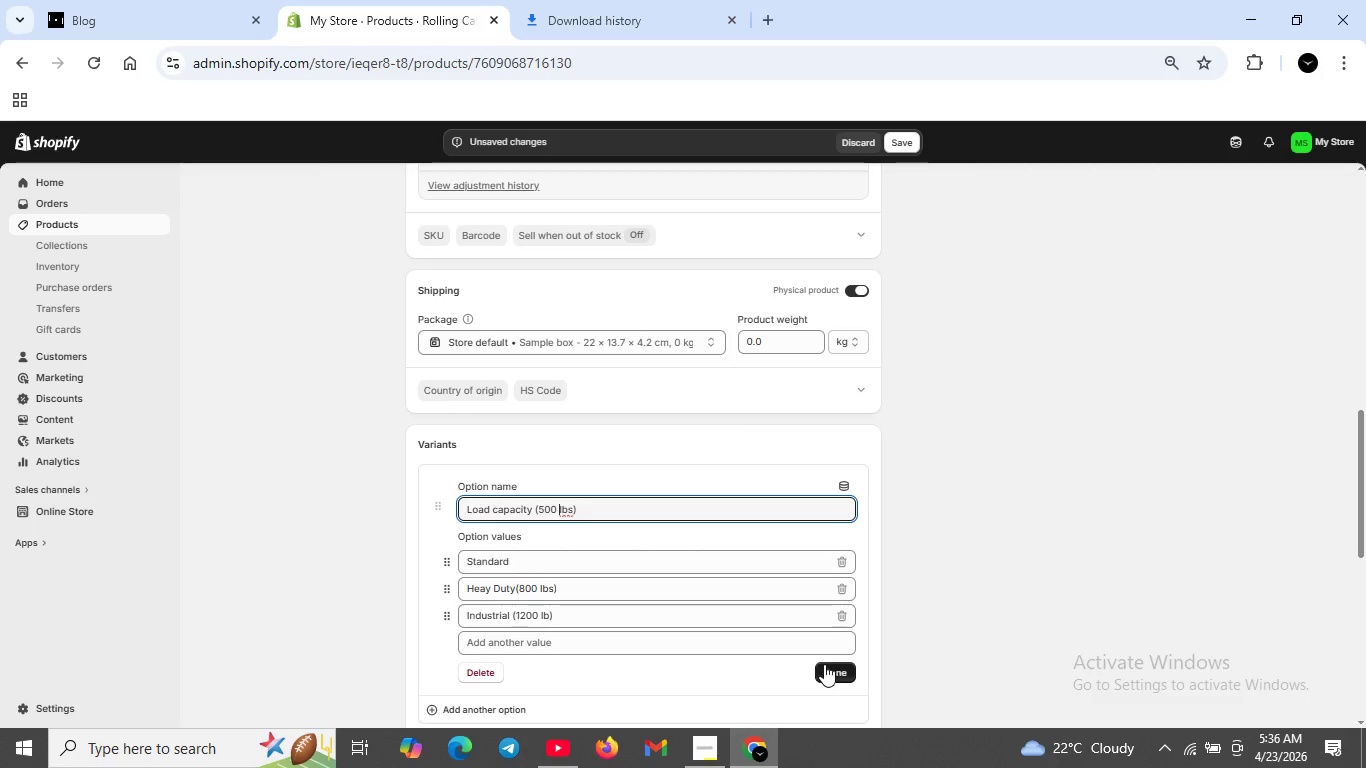 
left_click([823, 663])
 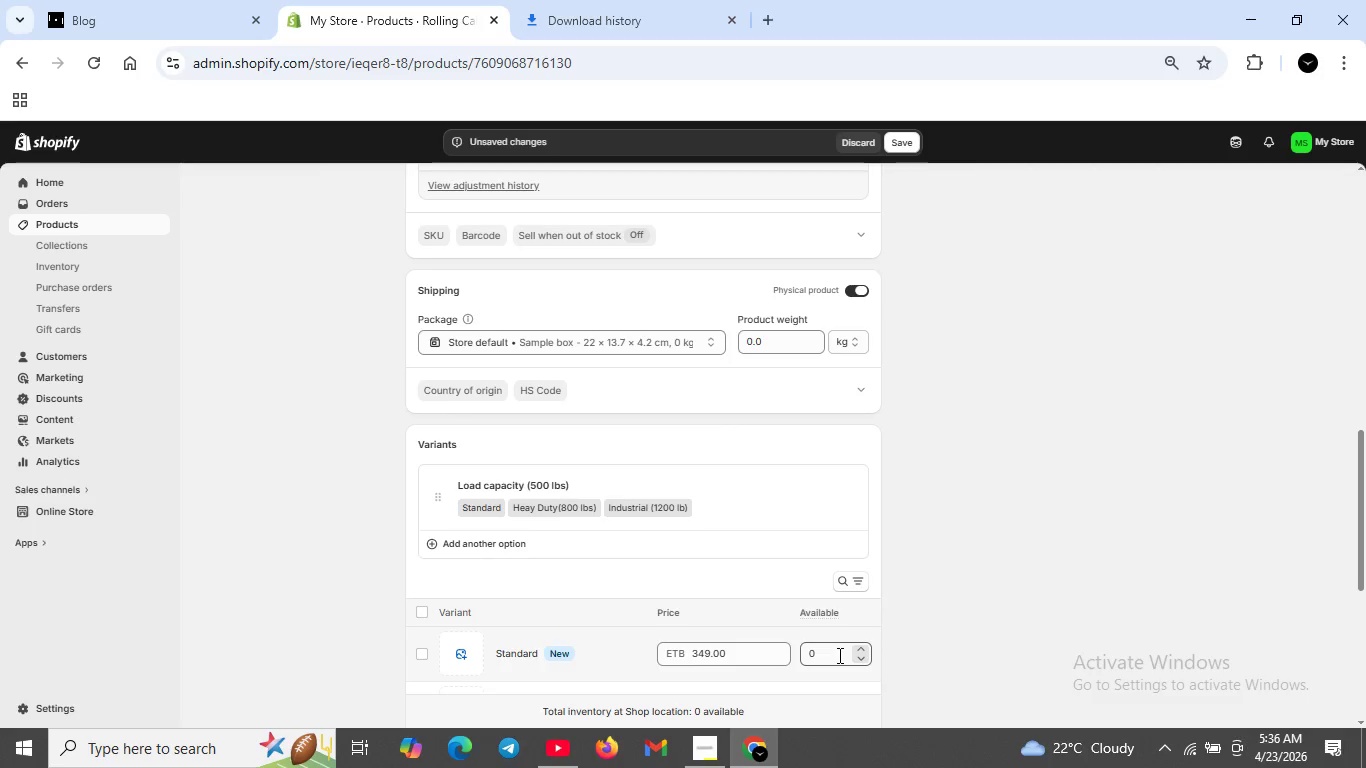 
wait(5.89)
 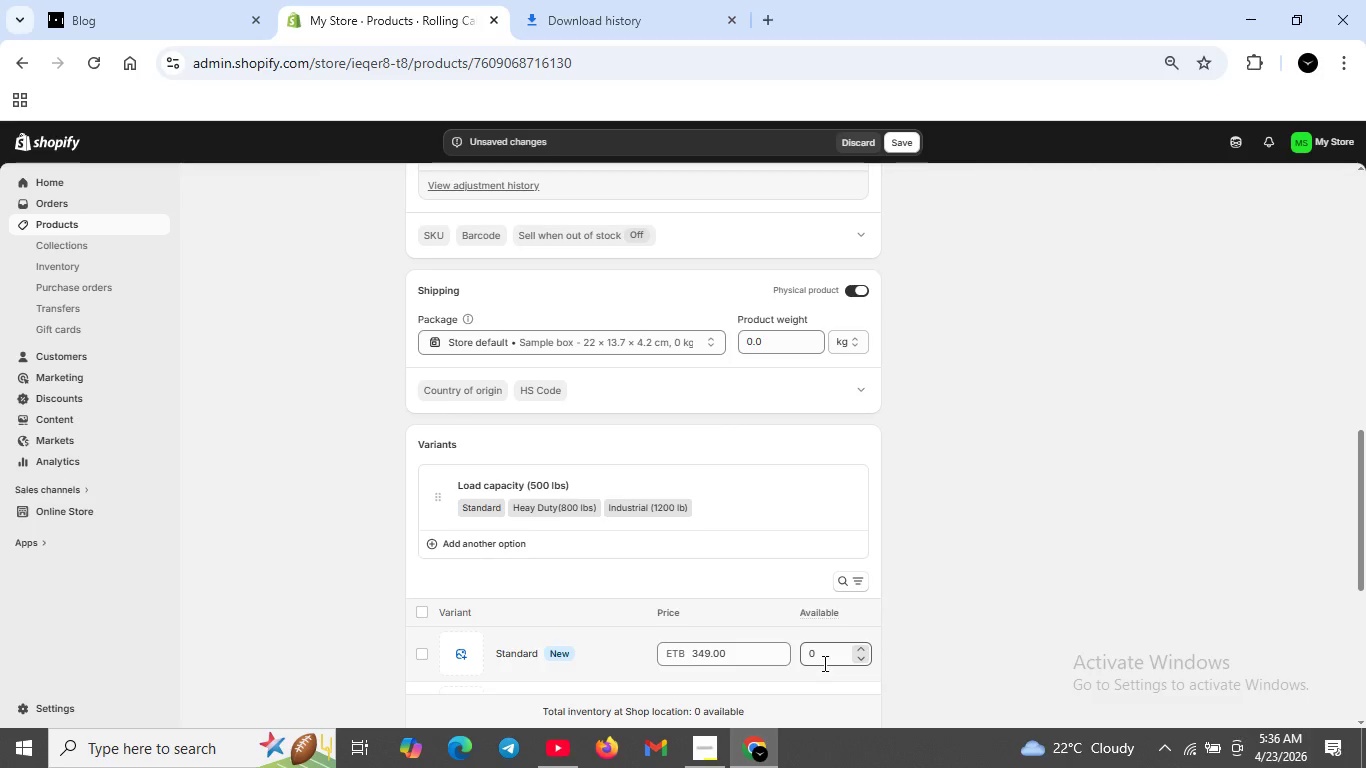 
scroll: coordinate [472, 658], scroll_direction: down, amount: 1.0
 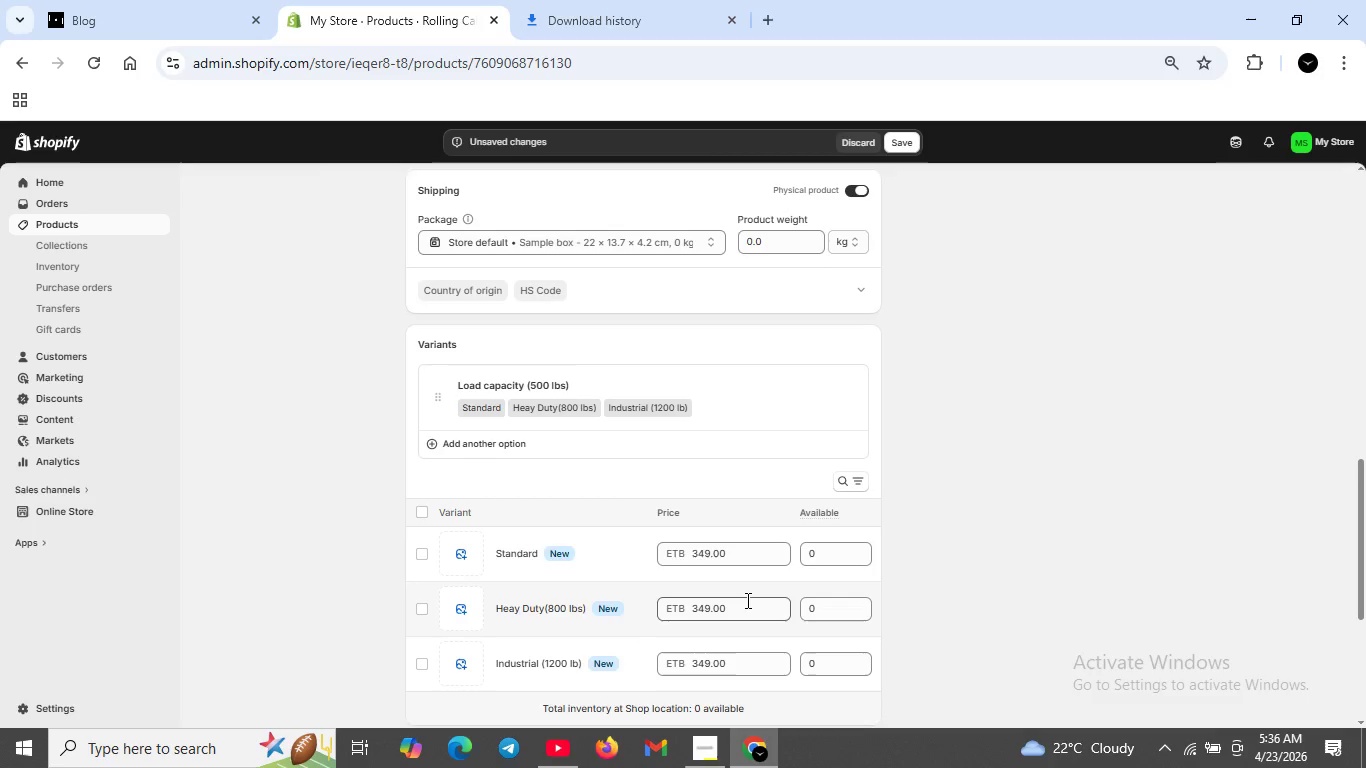 
double_click([730, 609])
 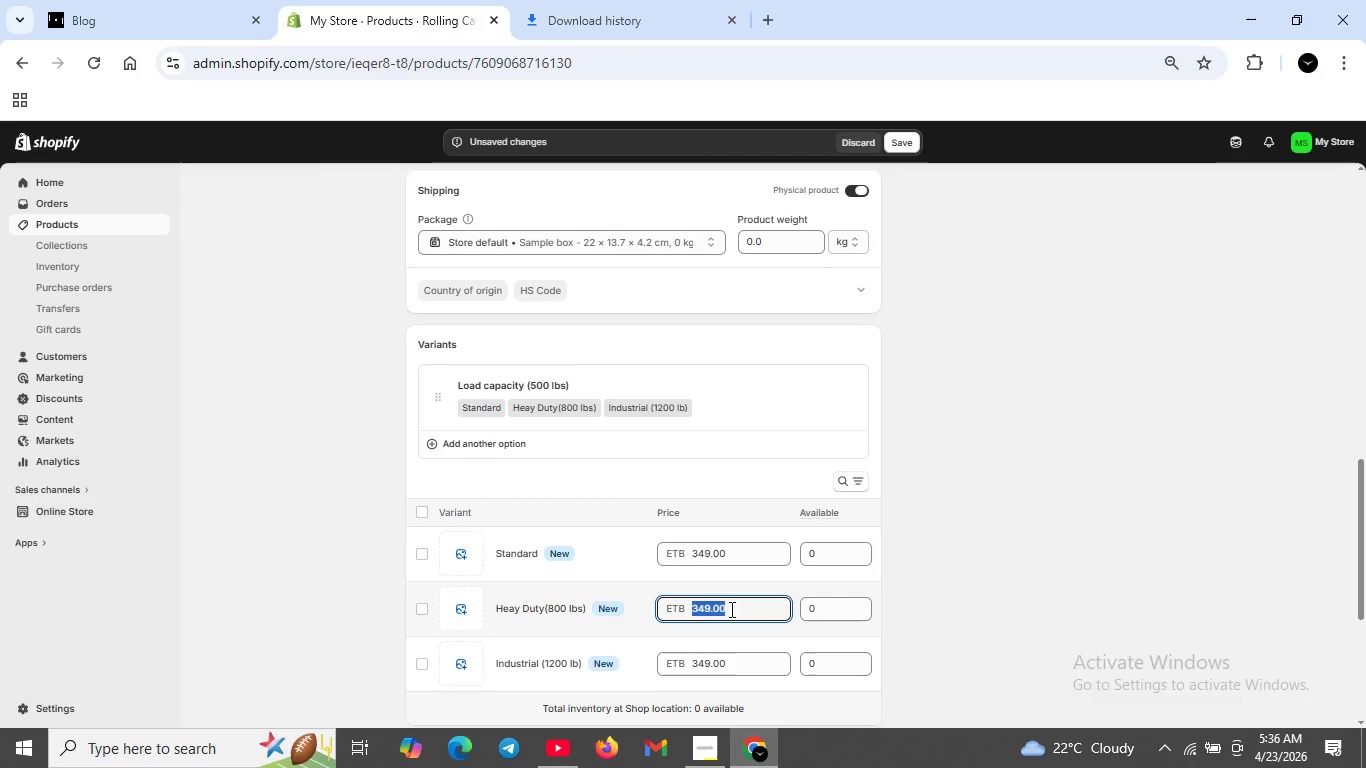 
key(Backspace)
type(449.000)
key(Backspace)
 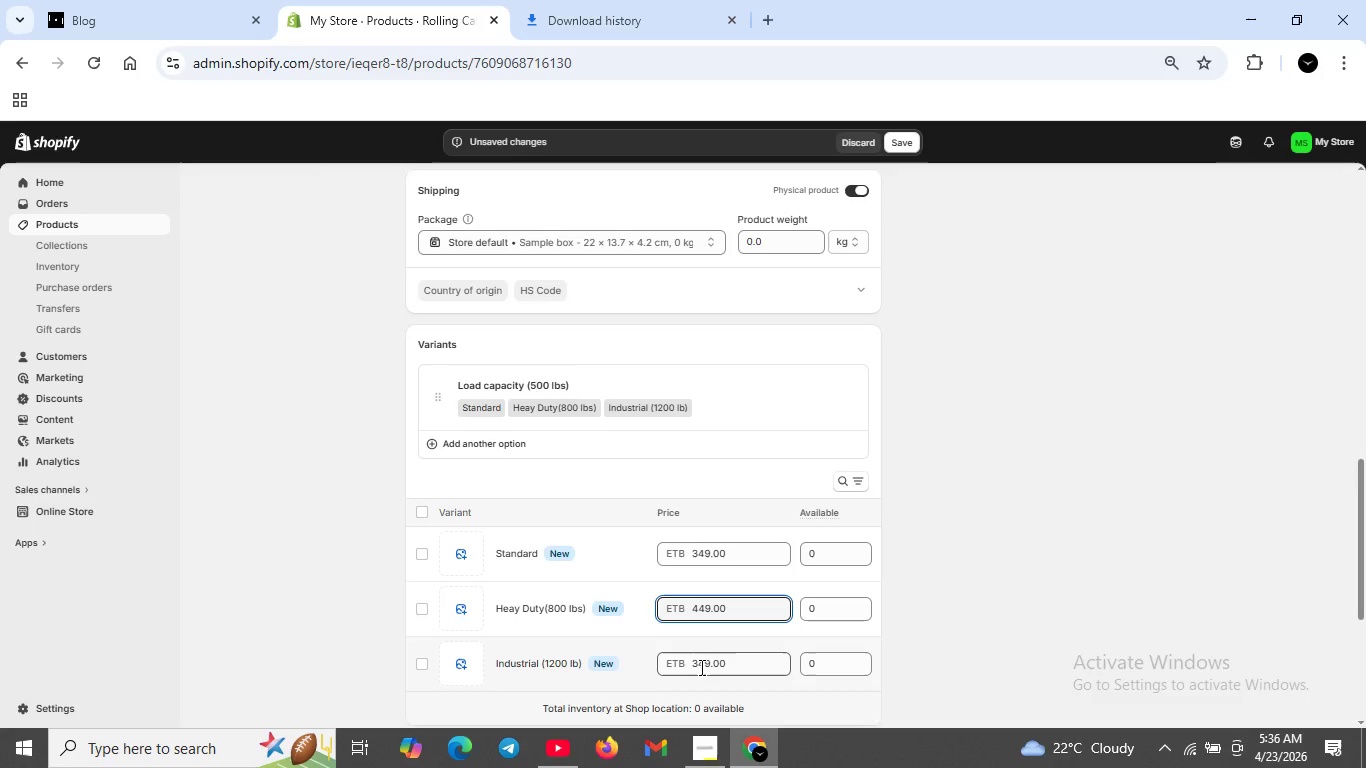 
left_click([700, 667])
 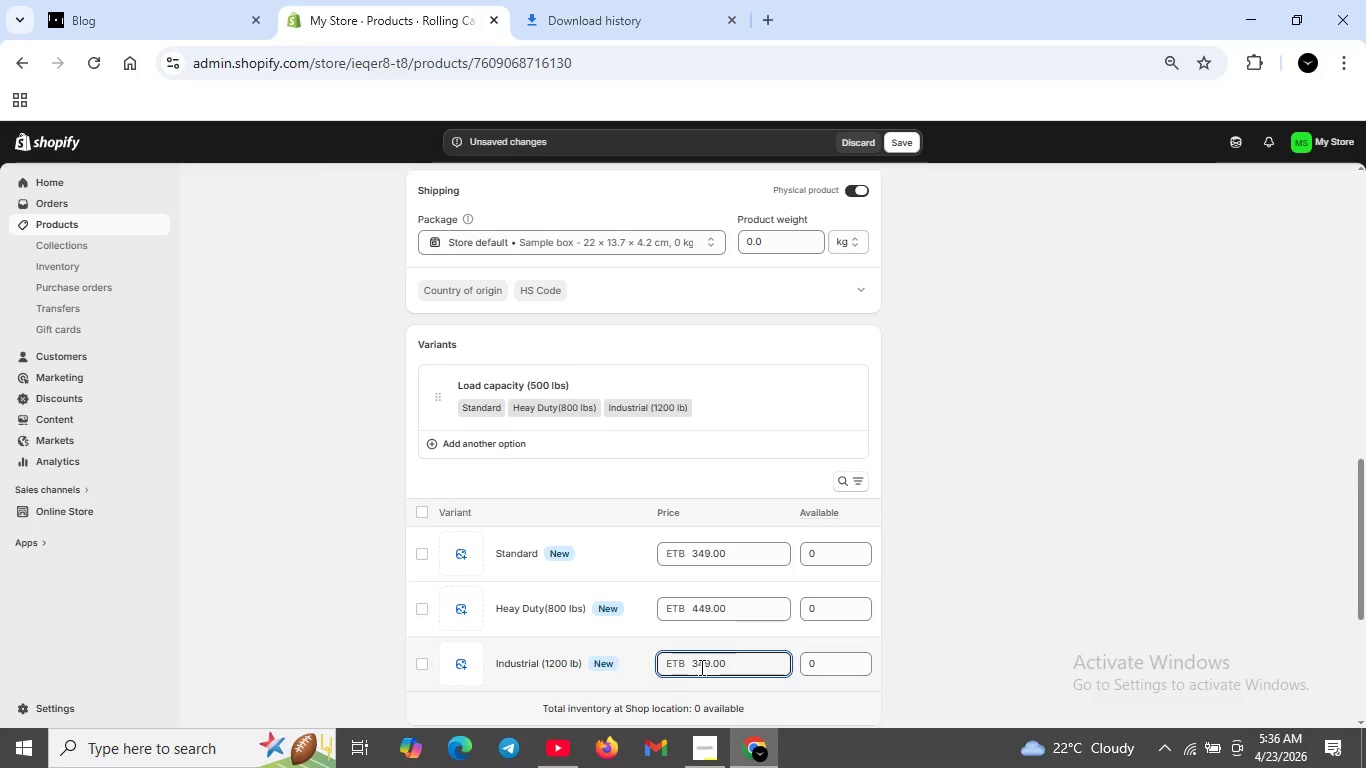 
key(Backspace)
 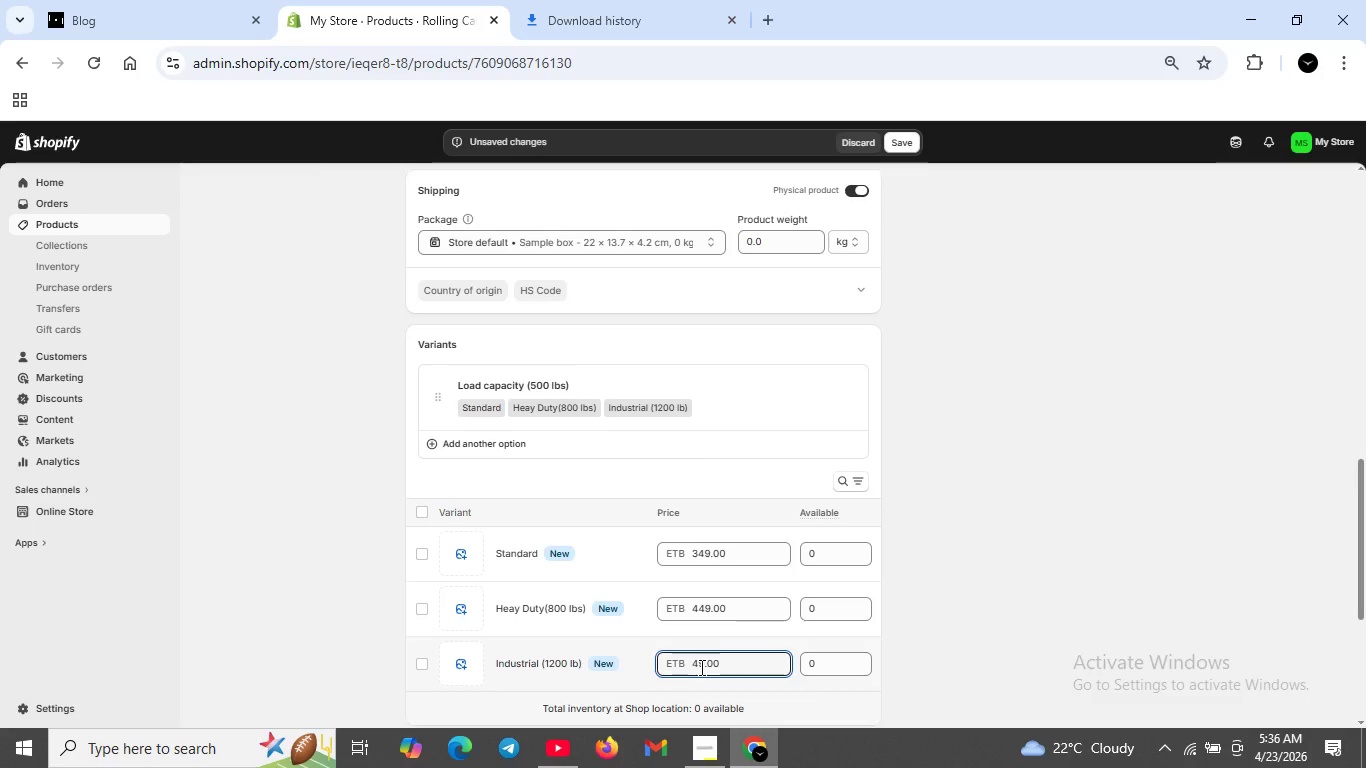 
key(5)
 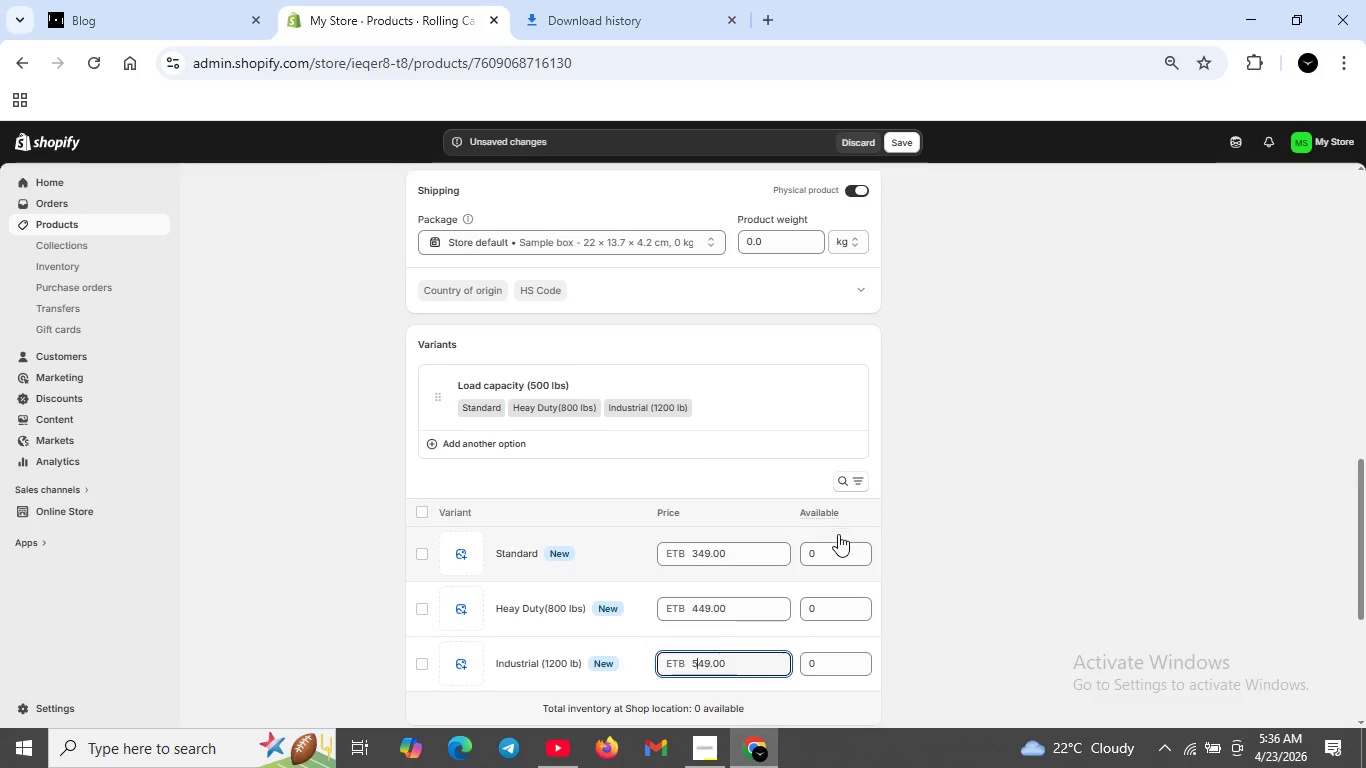 
left_click([834, 552])
 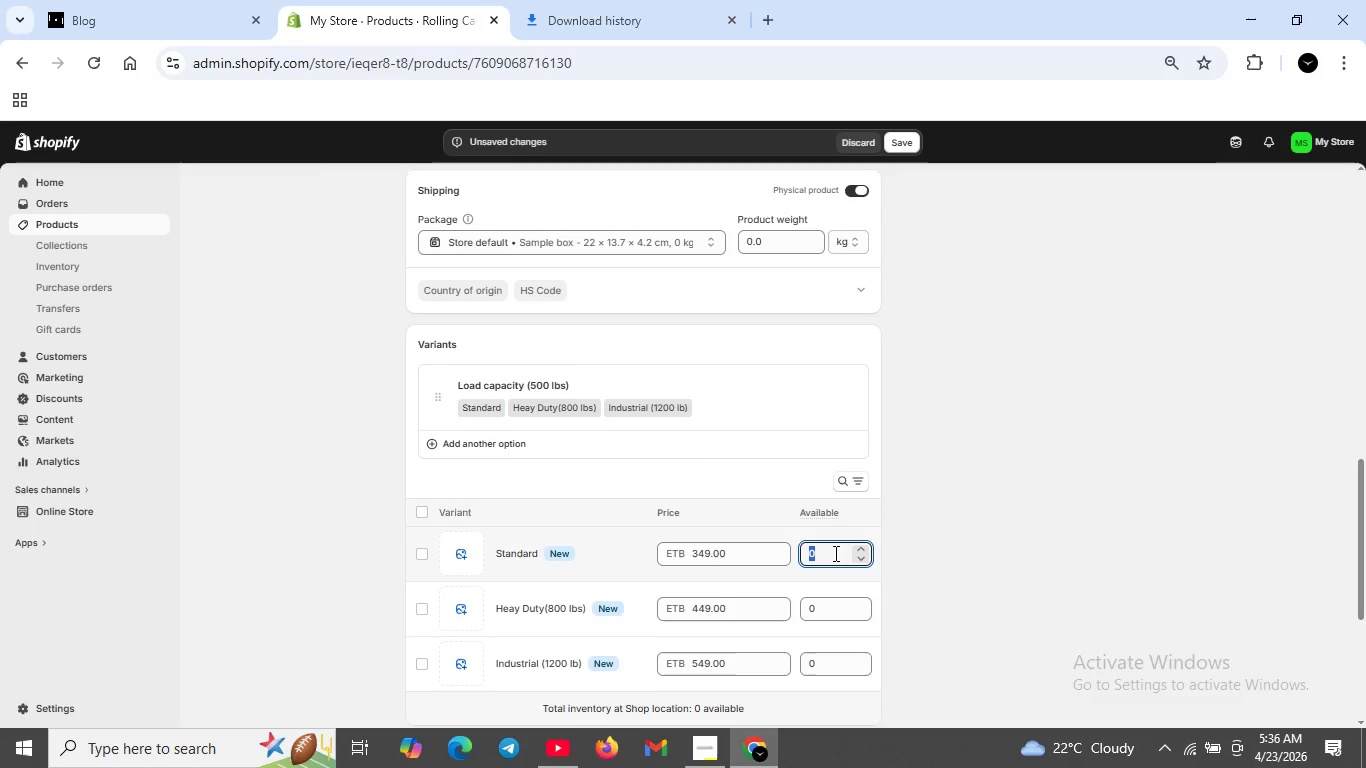 
key(Backspace)
type(15)
 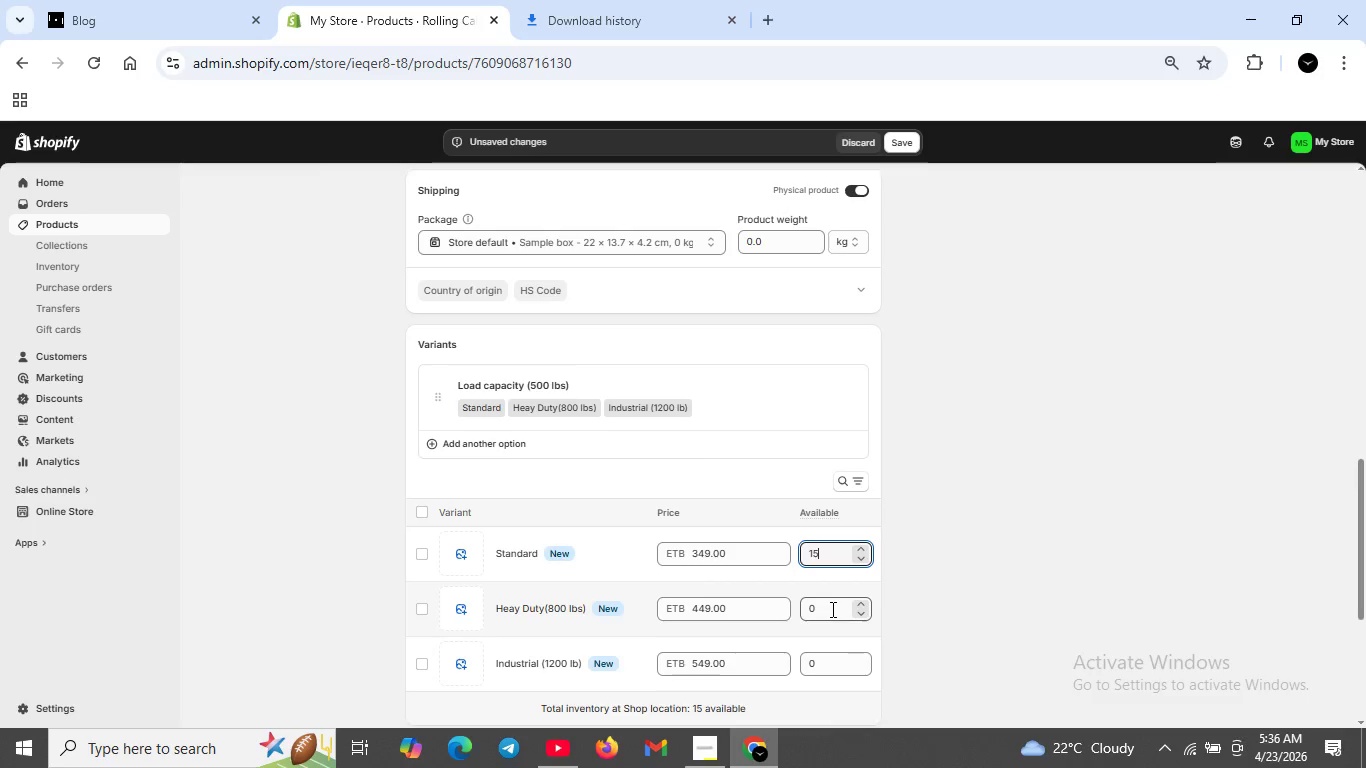 
double_click([831, 609])
 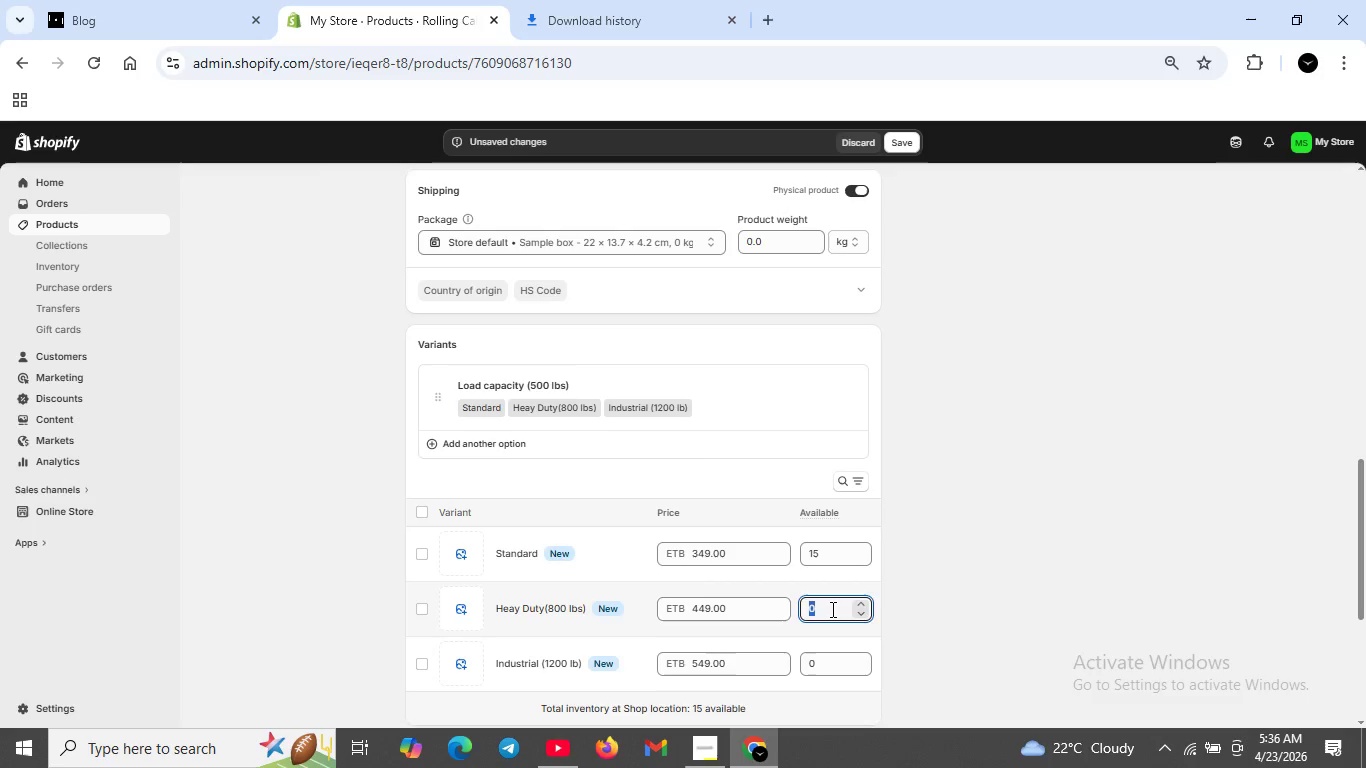 
key(Backspace)
 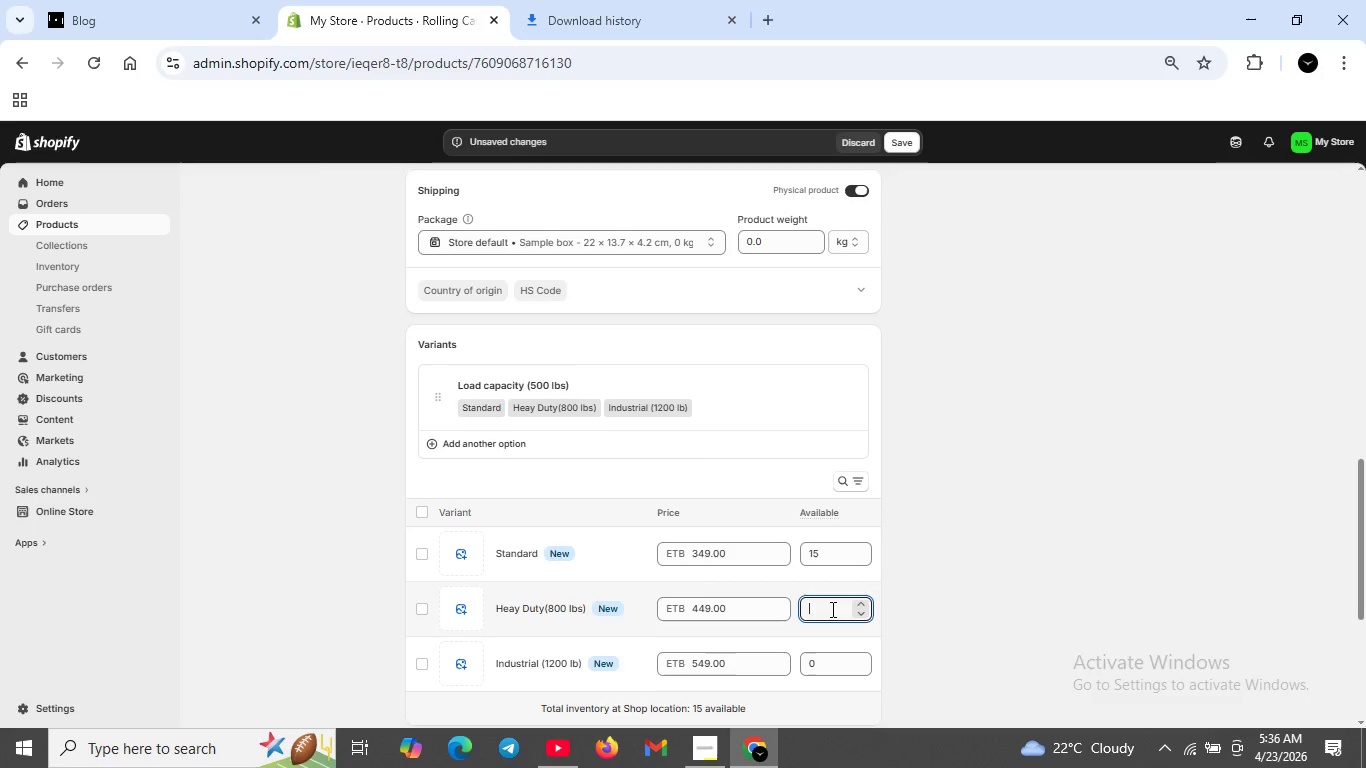 
type(212)
key(Backspace)
key(Backspace)
key(Backspace)
key(Backspace)
type(12)
 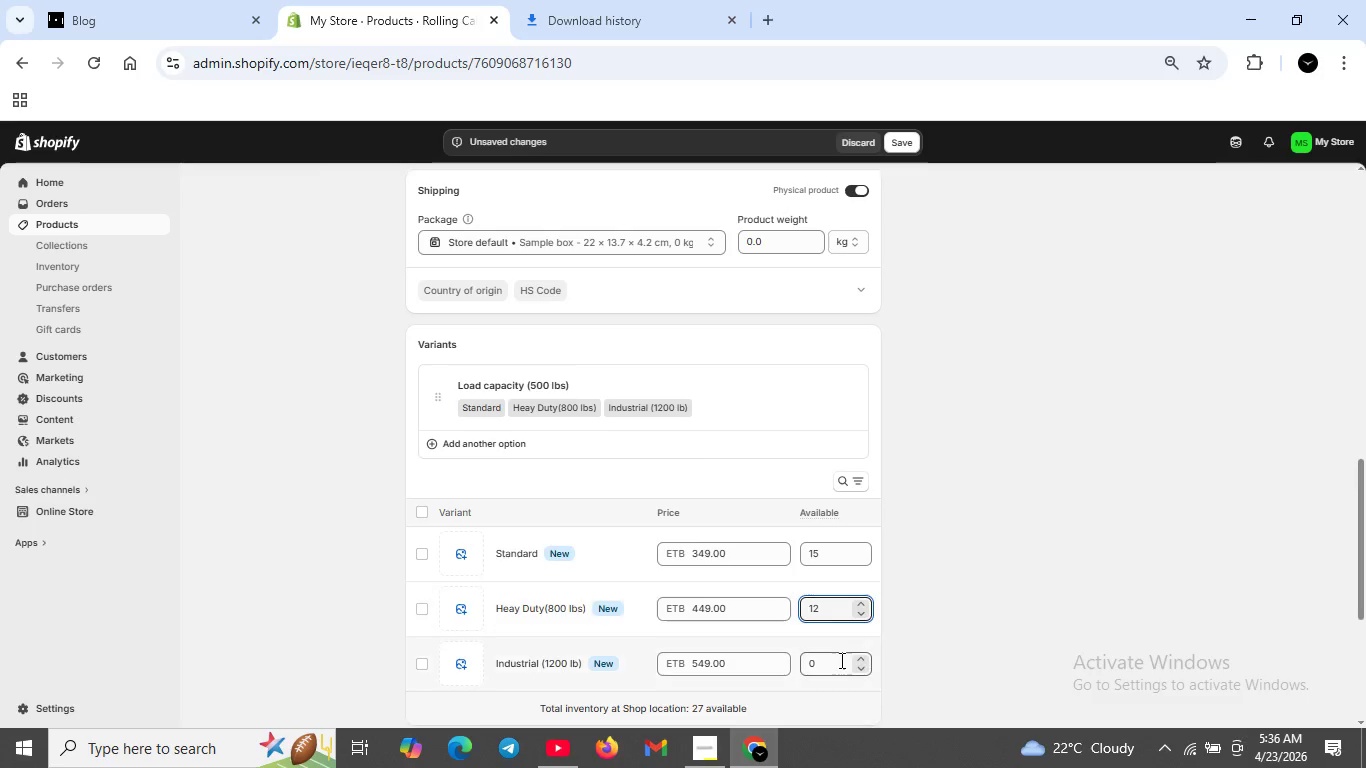 
left_click([840, 660])
 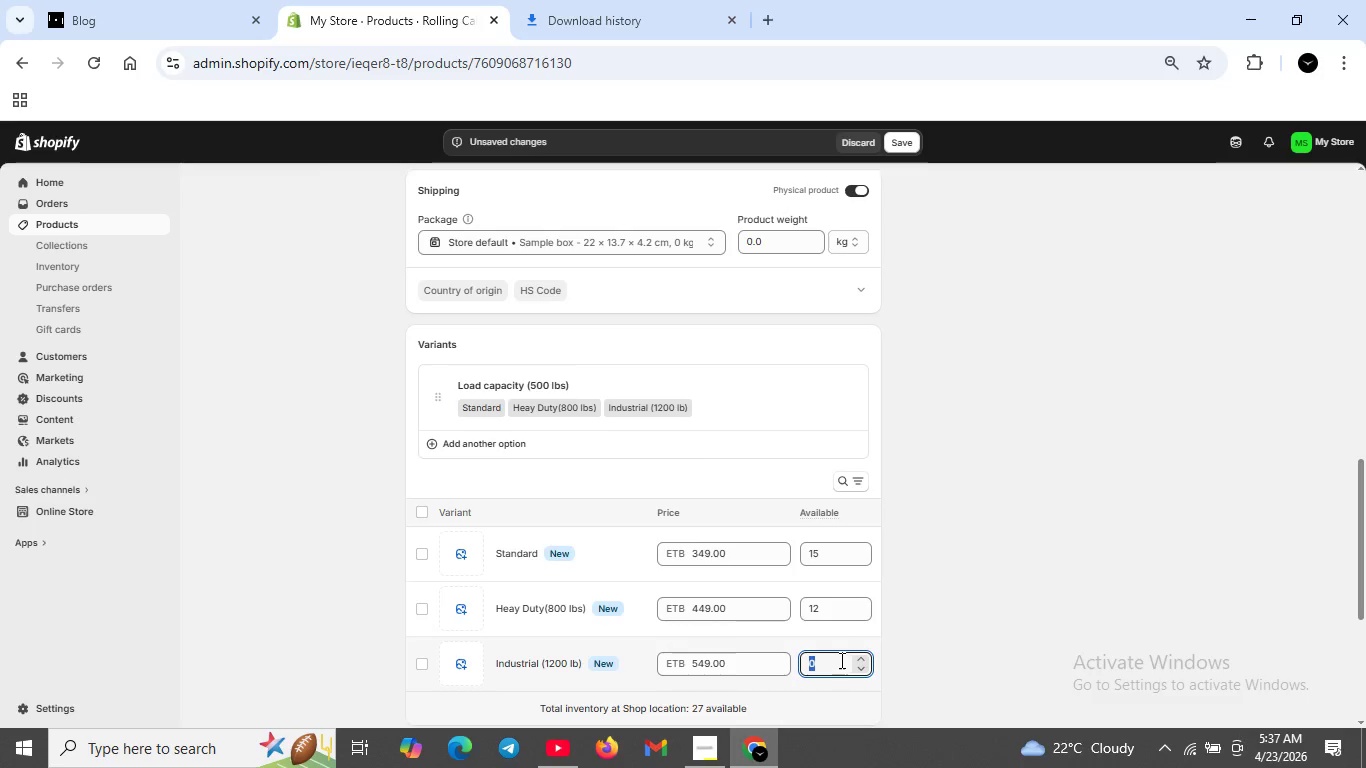 
type(10)
 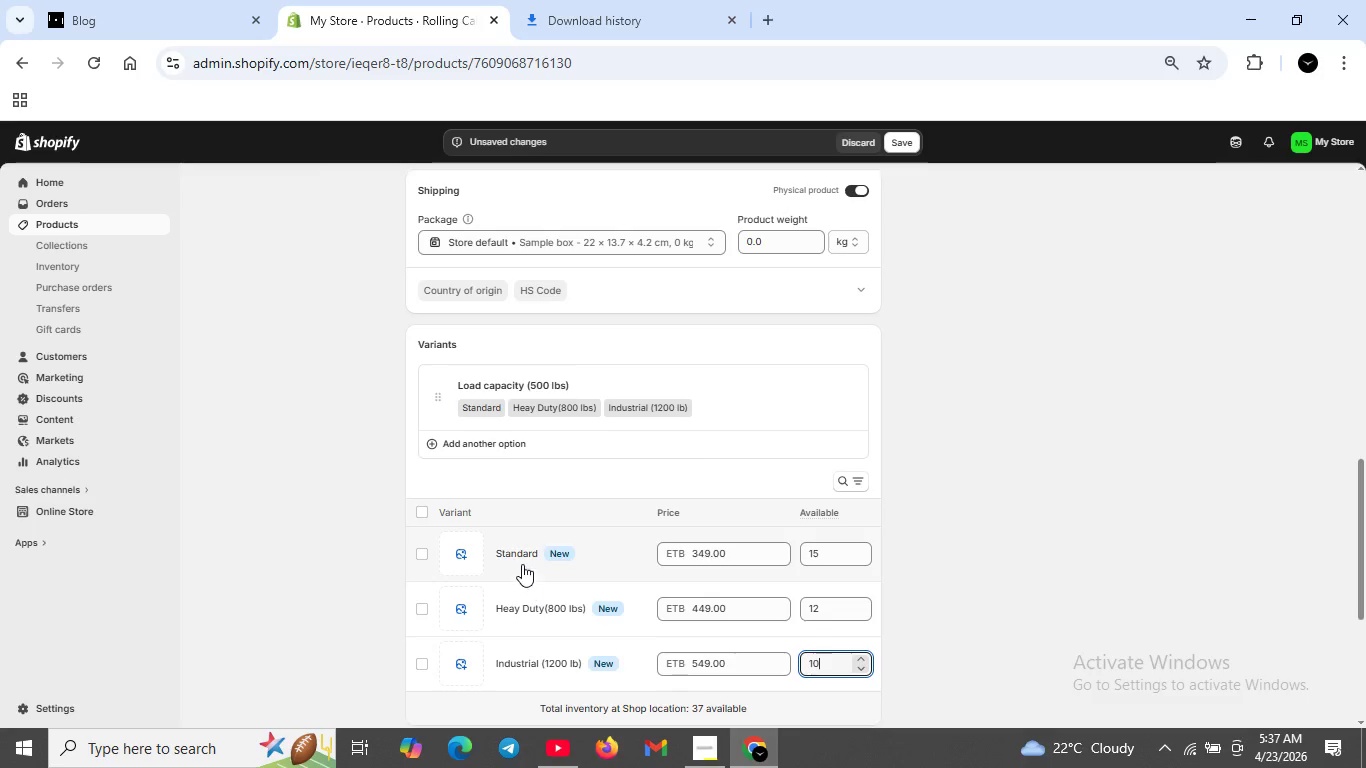 
left_click([521, 559])
 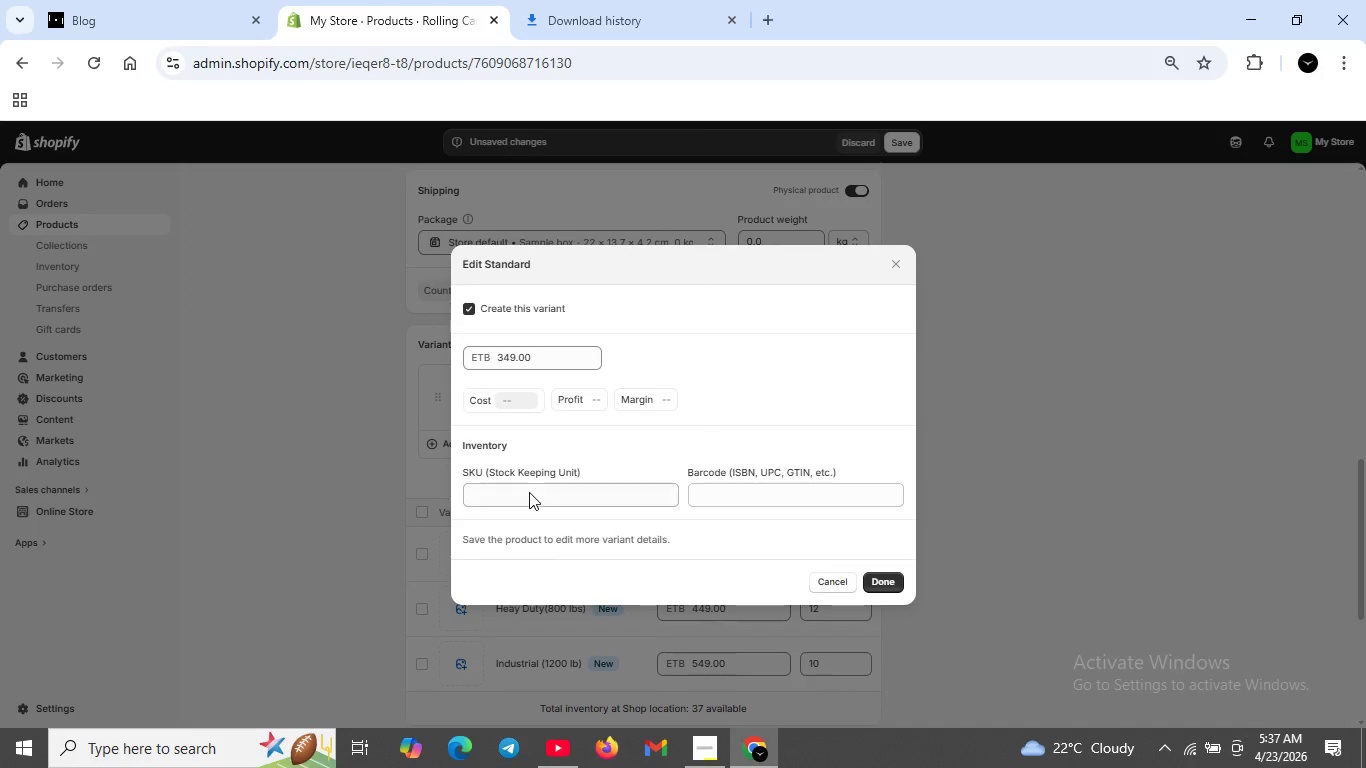 
left_click([529, 492])
 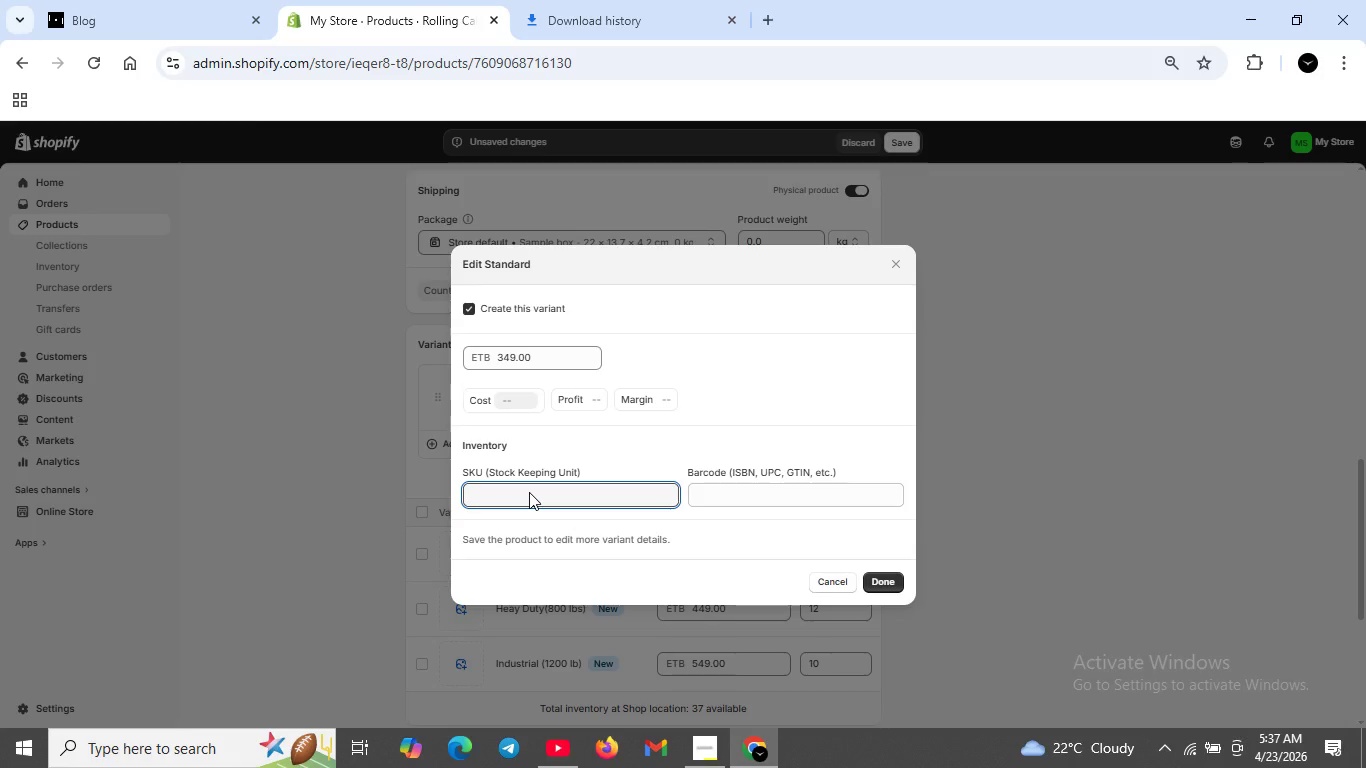 
type(WW-CADDY-STD-01)
 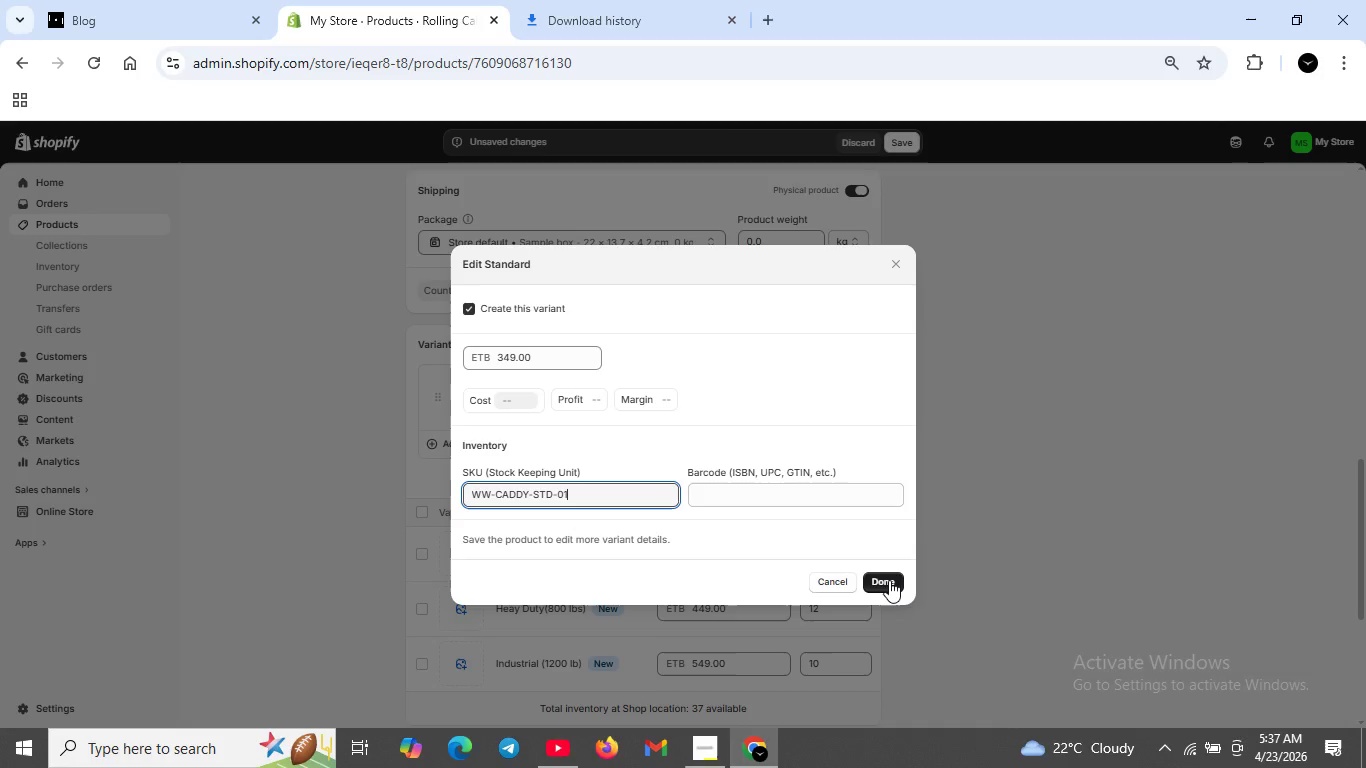 
left_click([889, 580])
 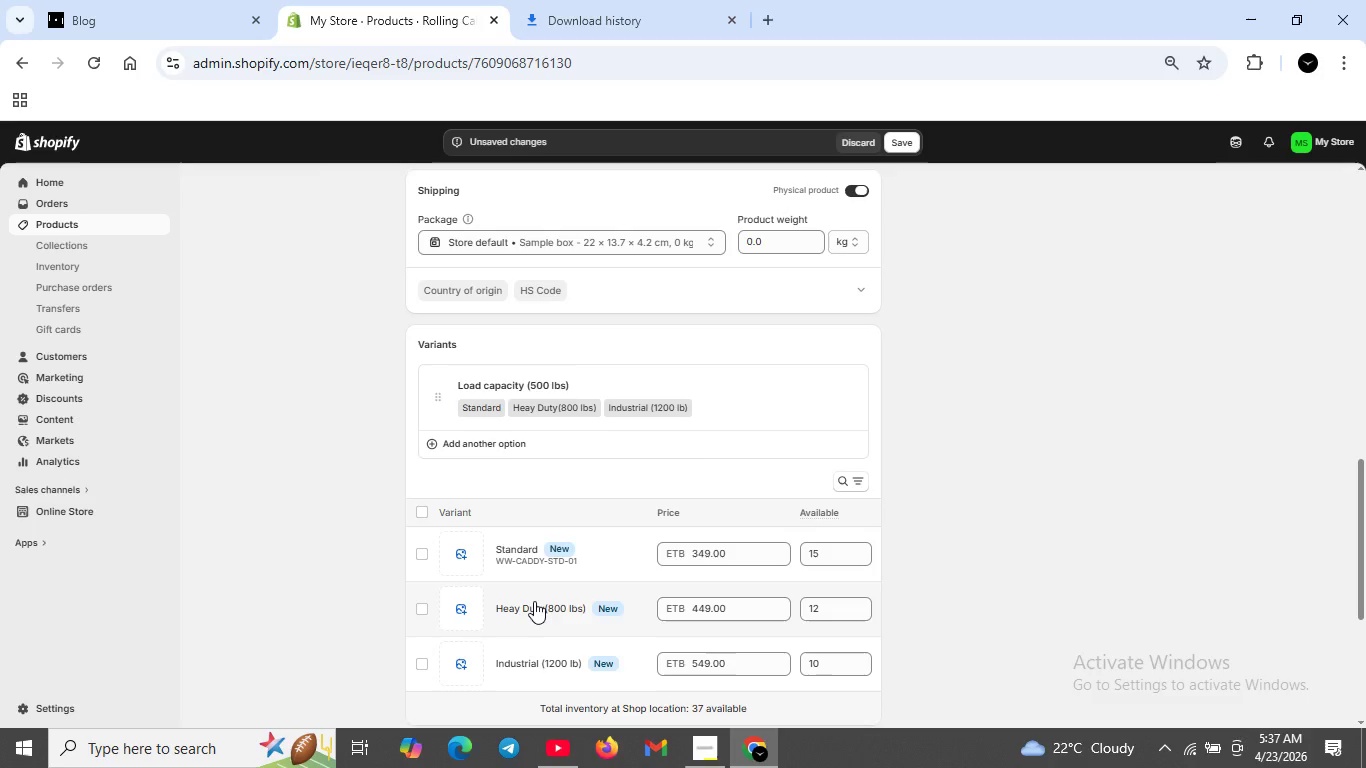 
left_click([539, 584])
 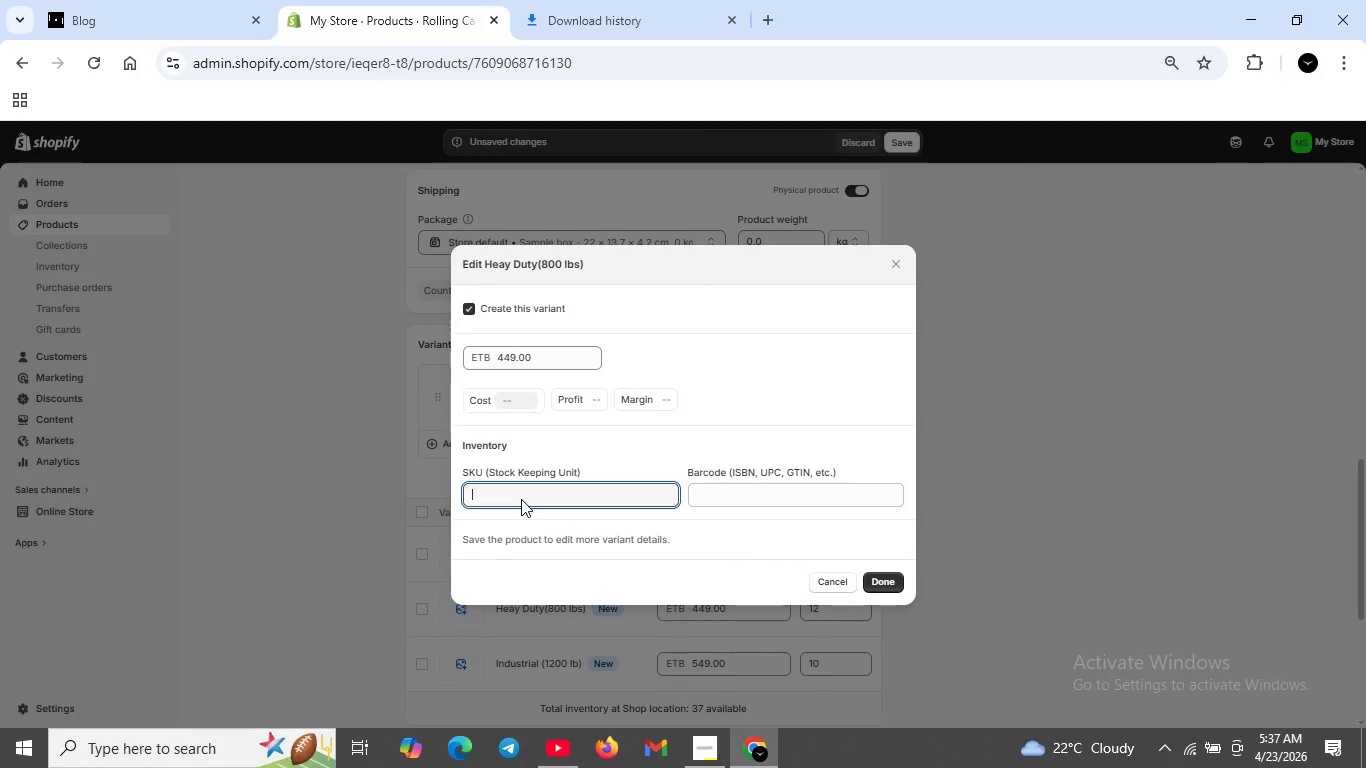 
type(WW-STD)
key(Backspace)
key(Backspace)
key(Backspace)
type(CADDY-)
 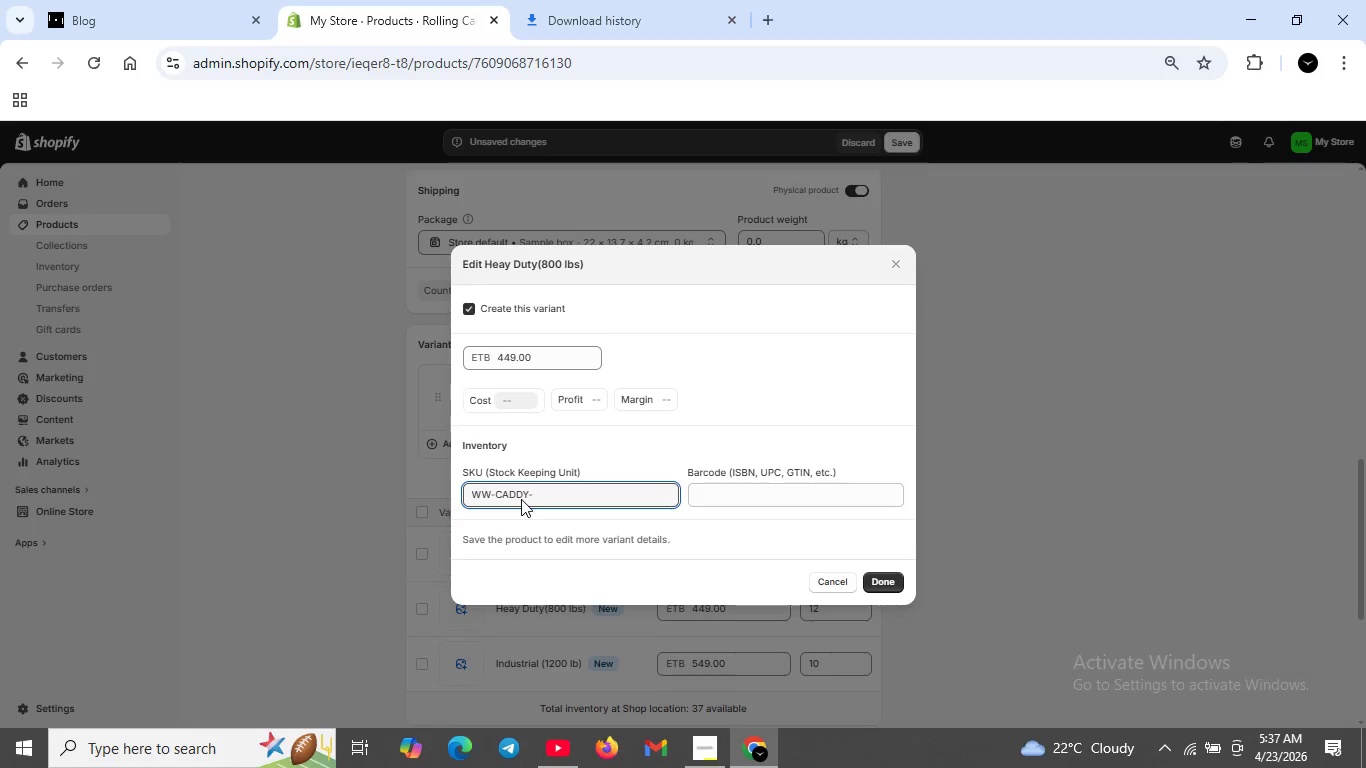 
type(HVY-01)
 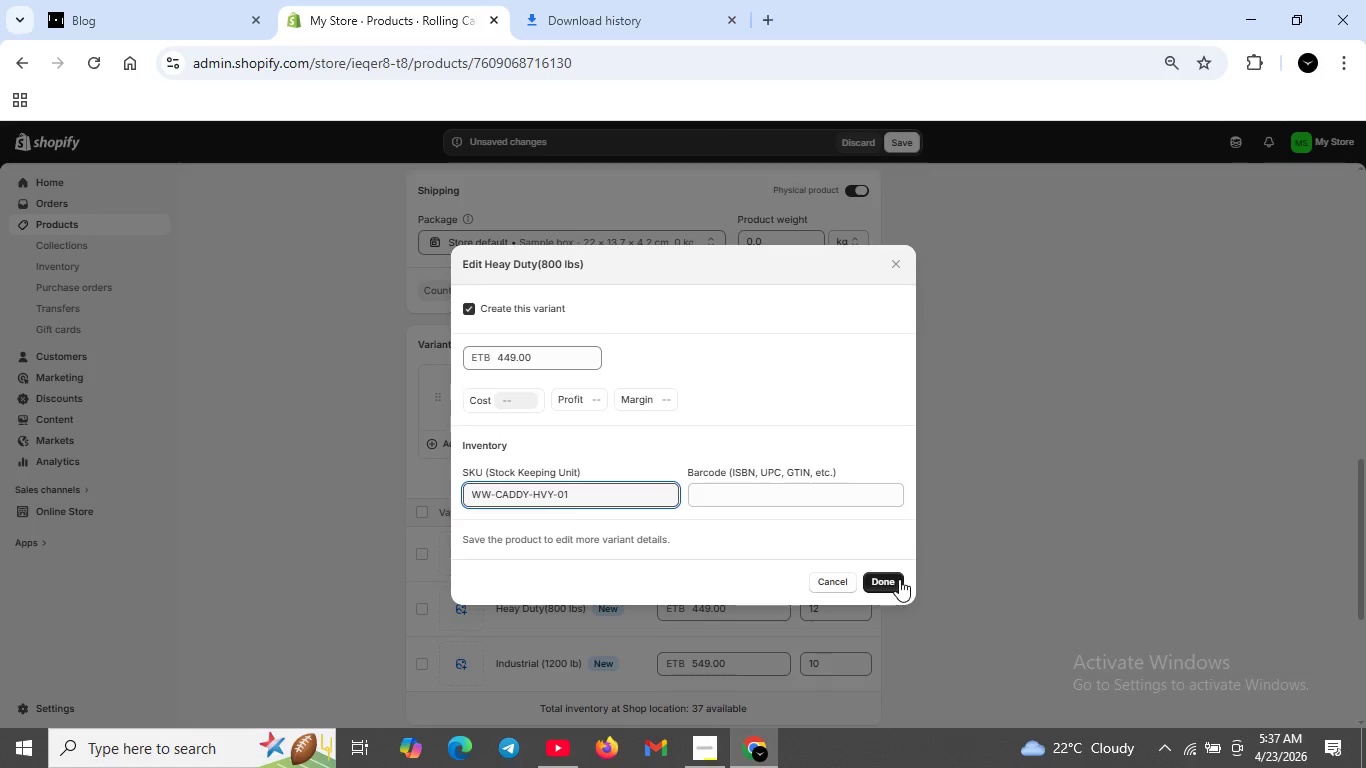 
left_click([899, 579])
 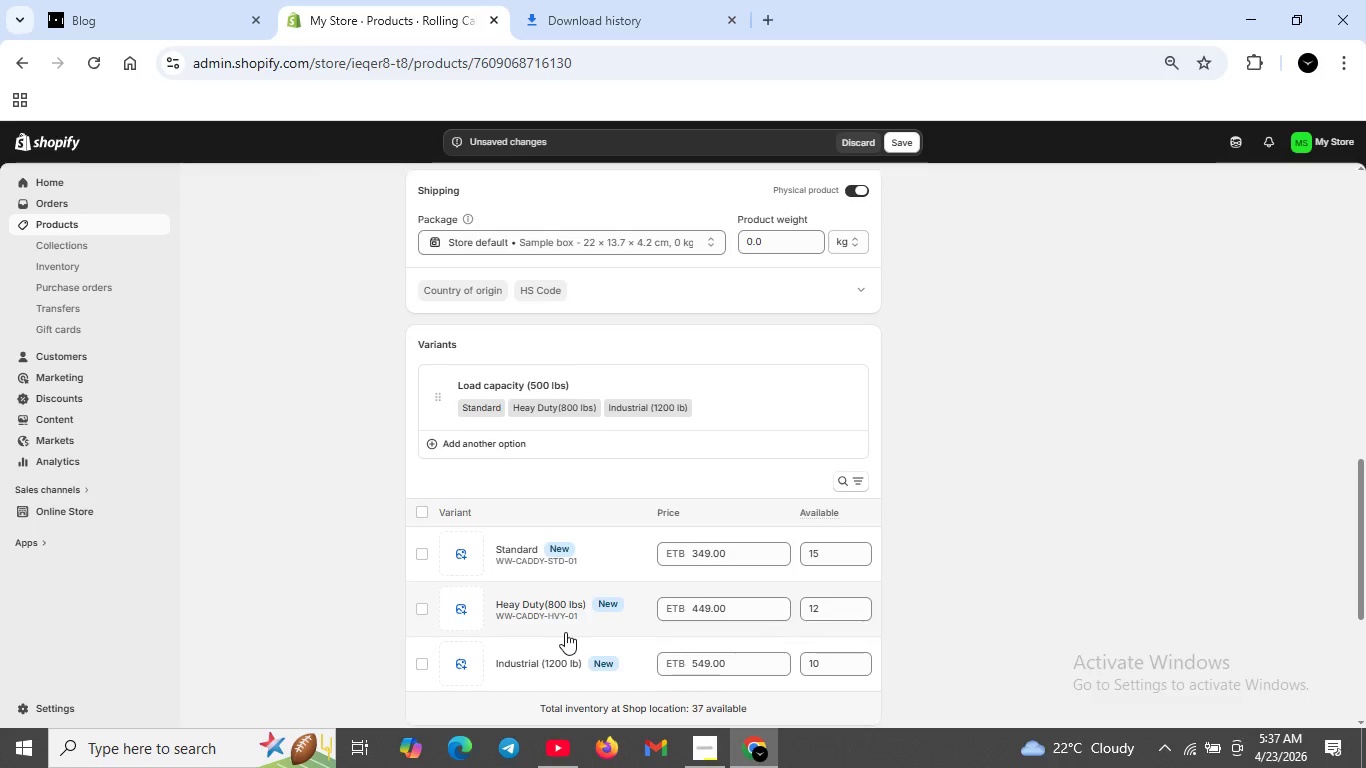 
scroll: coordinate [563, 632], scroll_direction: down, amount: 1.0
 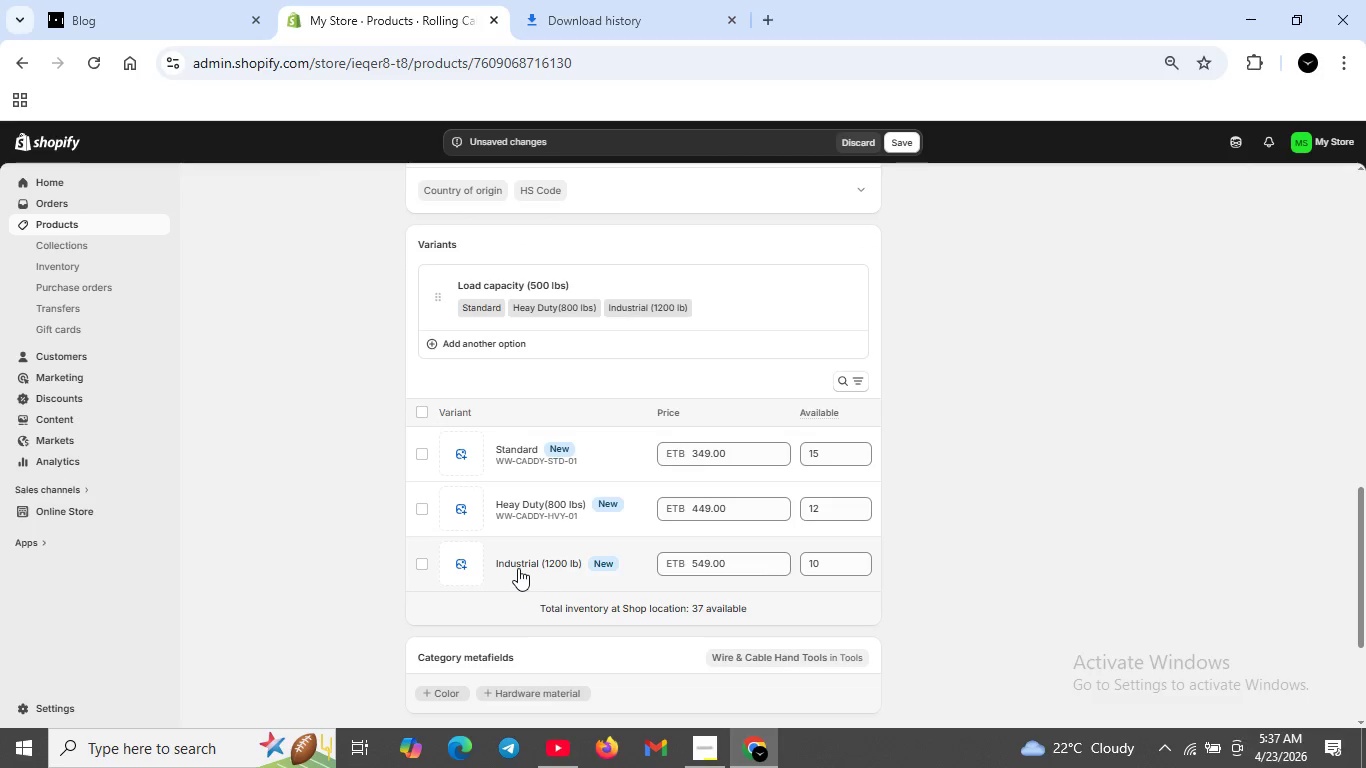 
left_click([518, 568])
 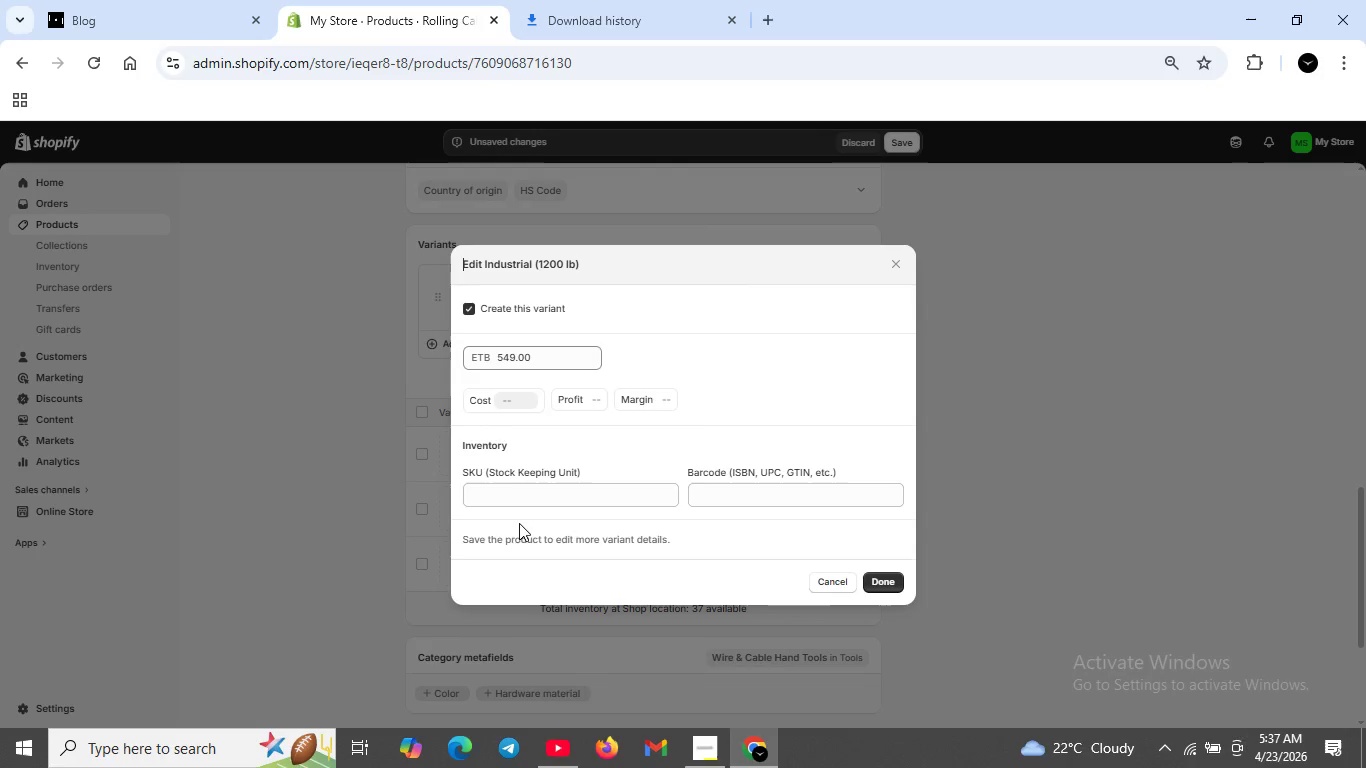 
left_click([518, 488])
 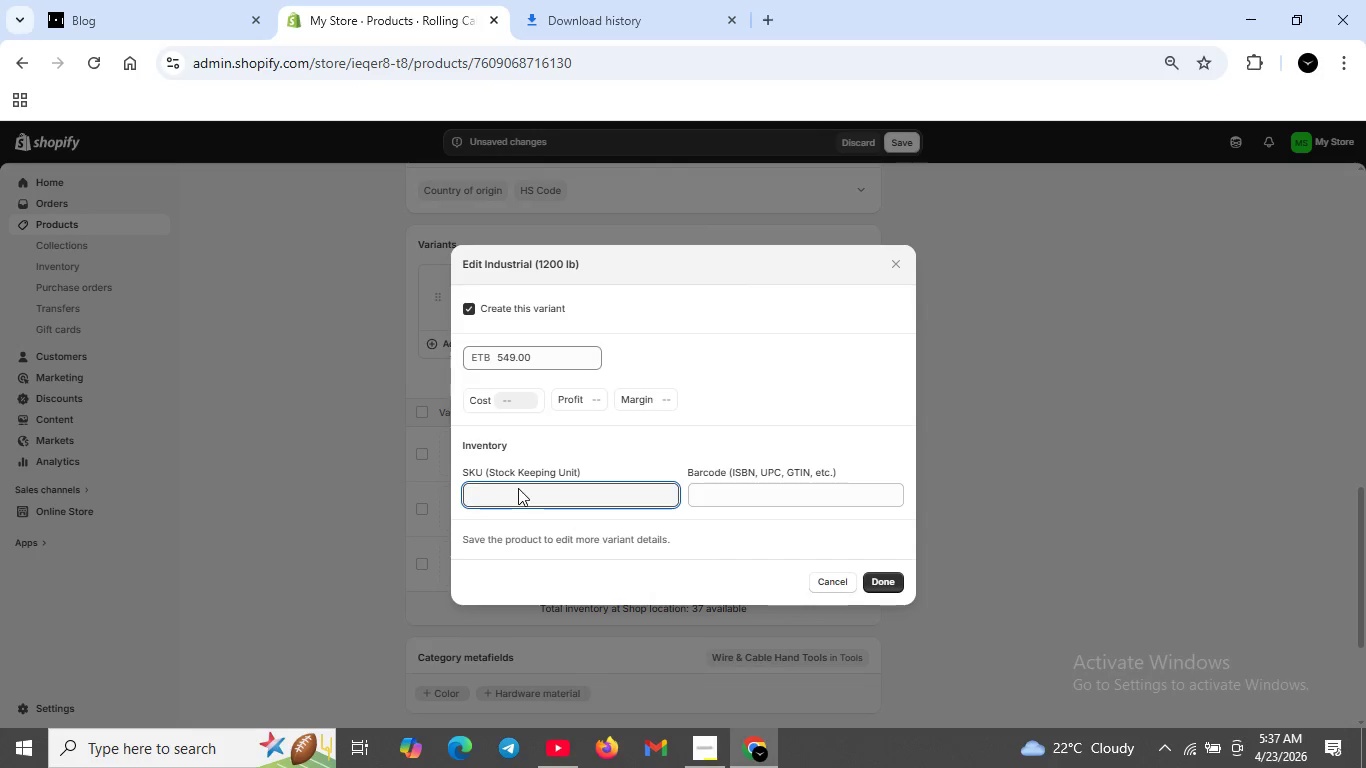 
type(WW-CADDY -IND-01)
 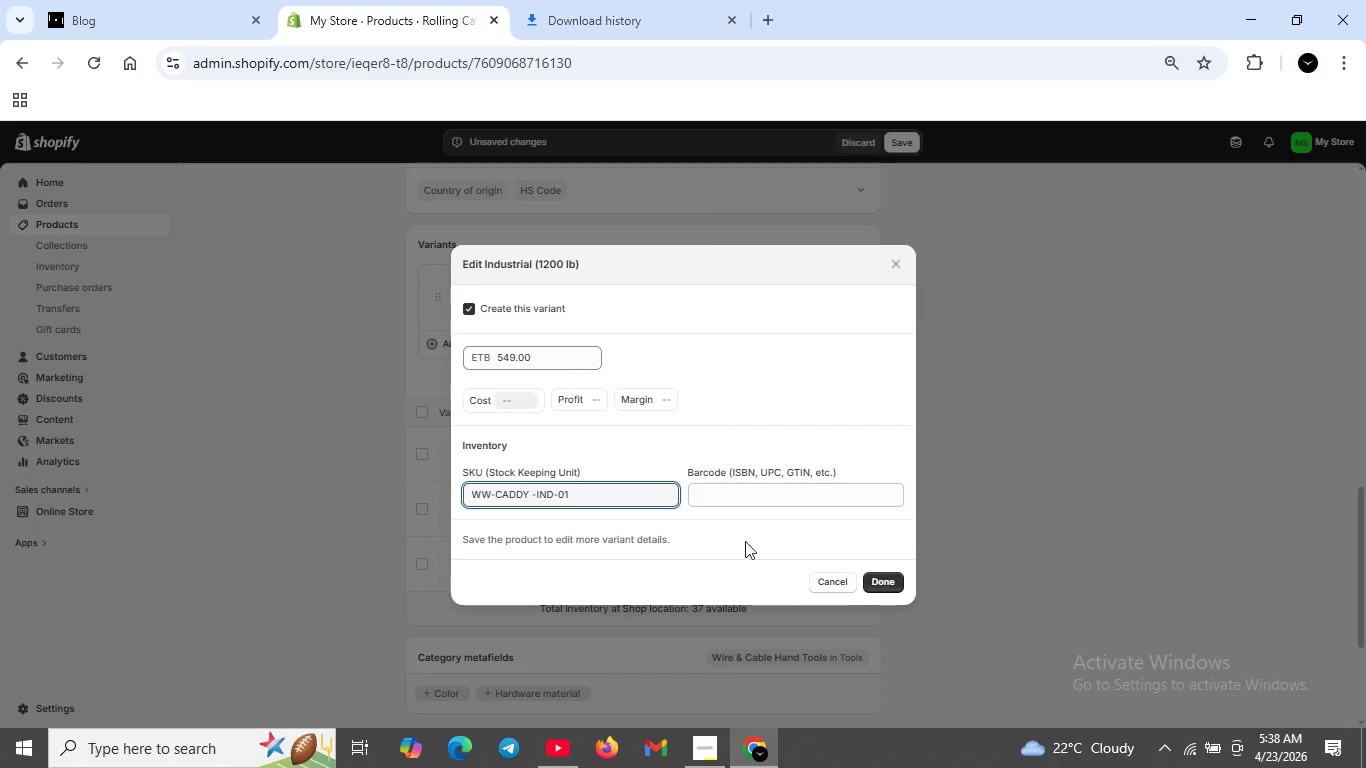 
left_click([879, 577])
 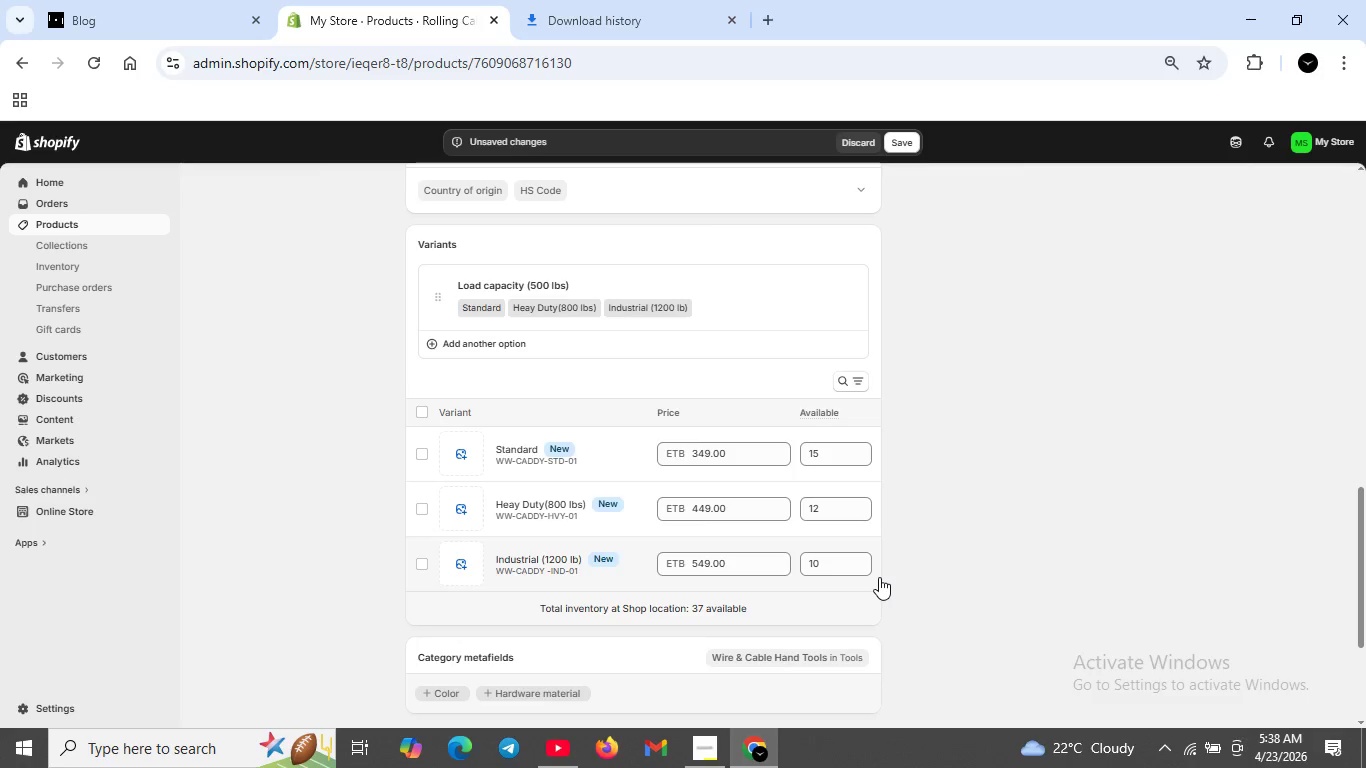 
wait(15.52)
 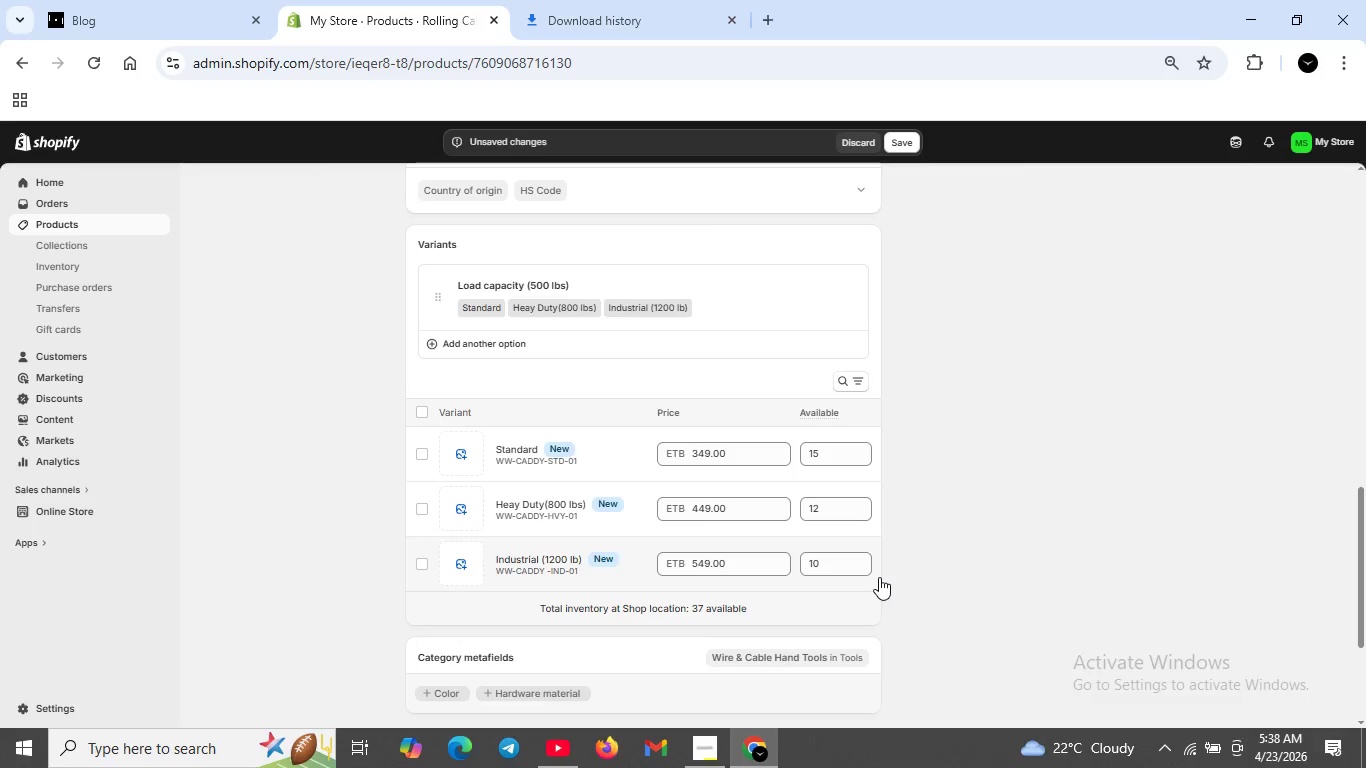 
left_click([1343, 55])
 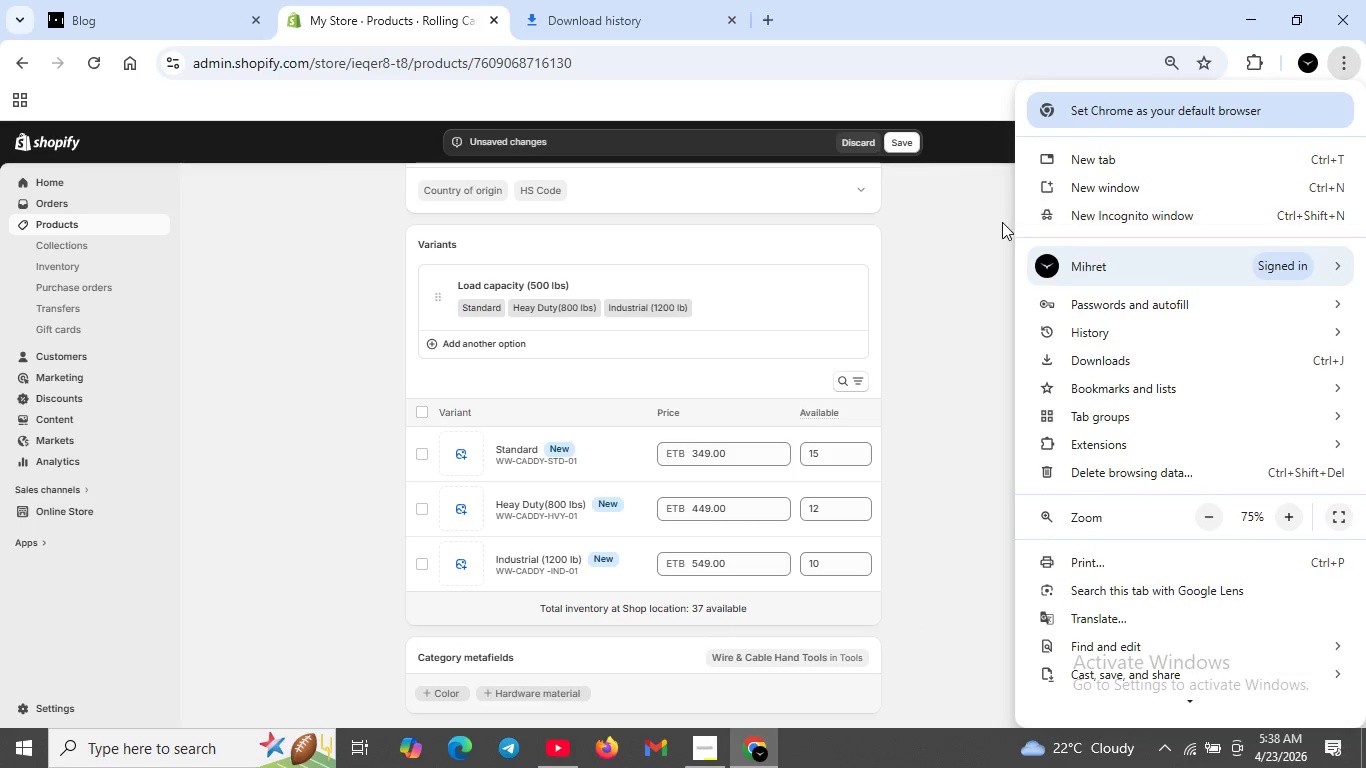 
left_click([977, 223])
 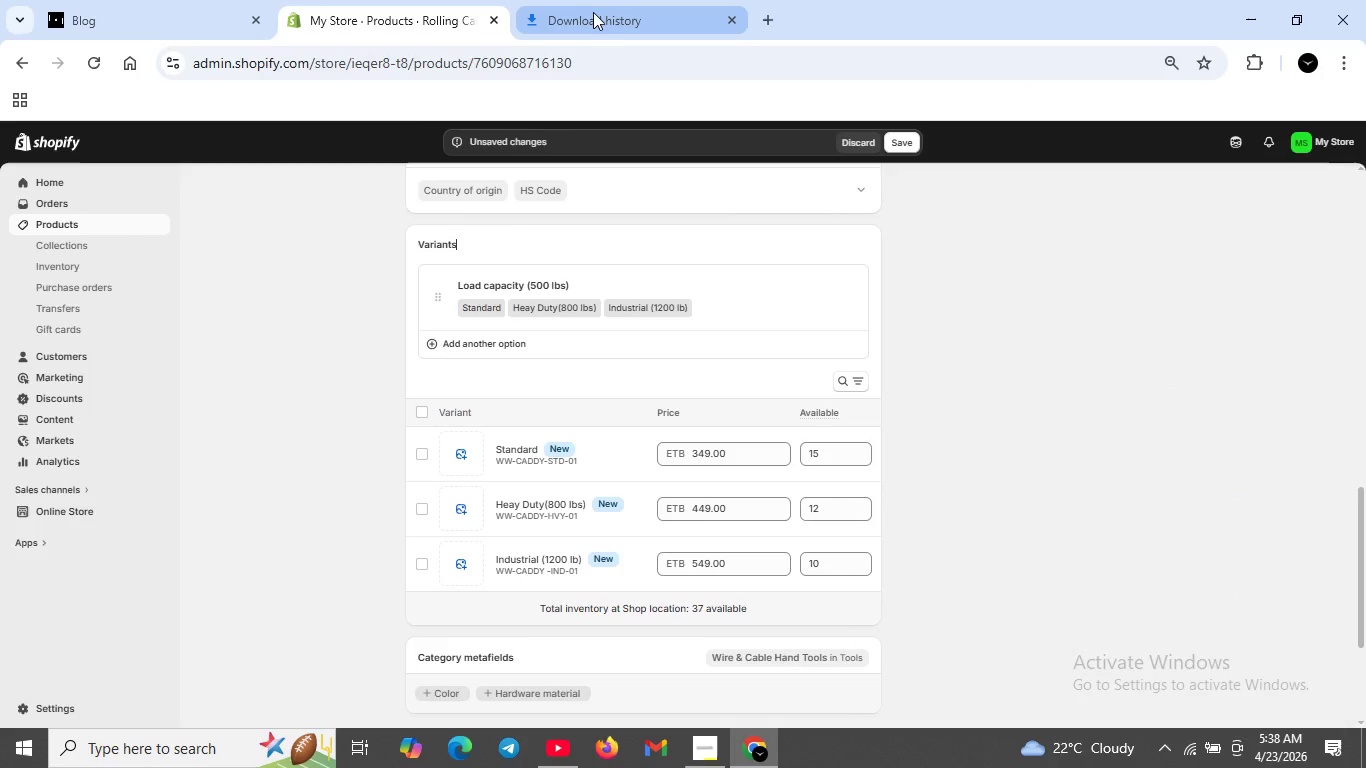 
left_click([592, 11])
 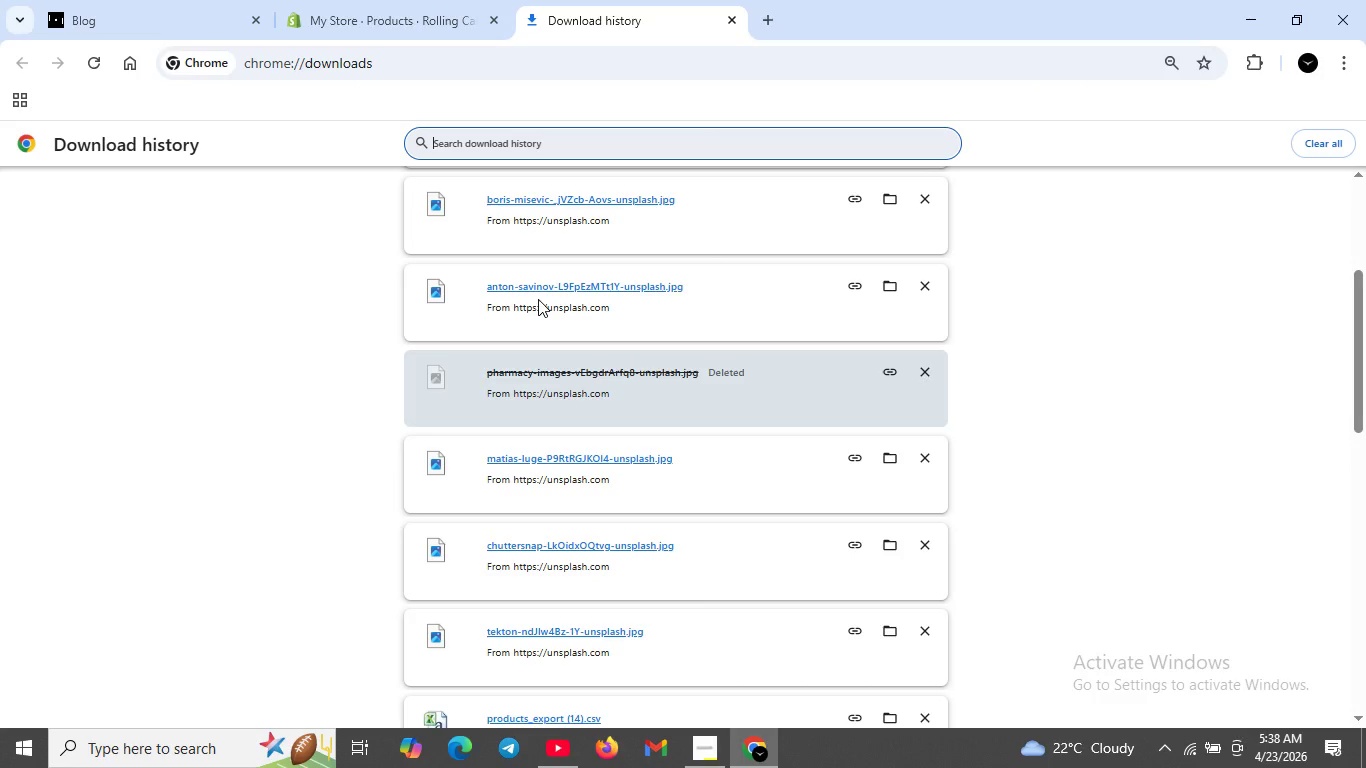 
scroll: coordinate [538, 299], scroll_direction: none, amount: 0.0
 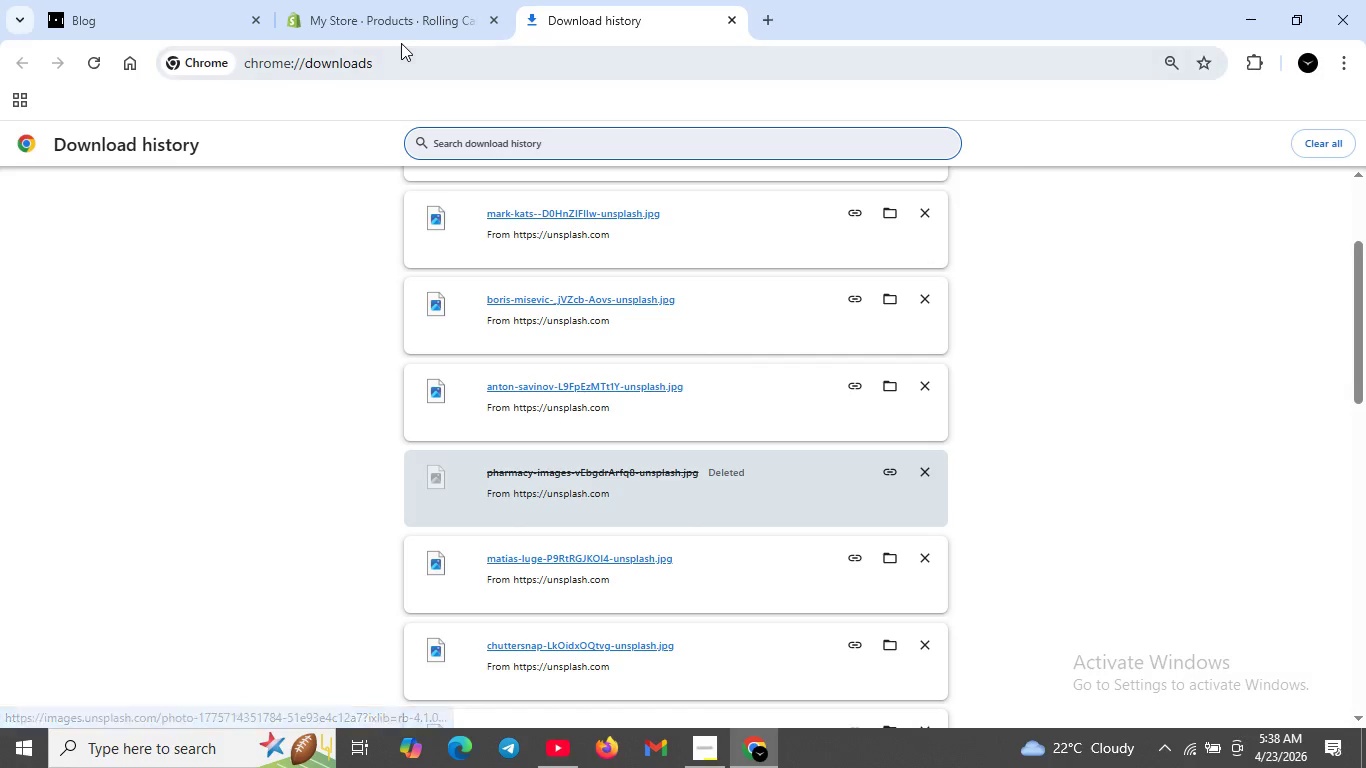 
left_click([399, 30])
 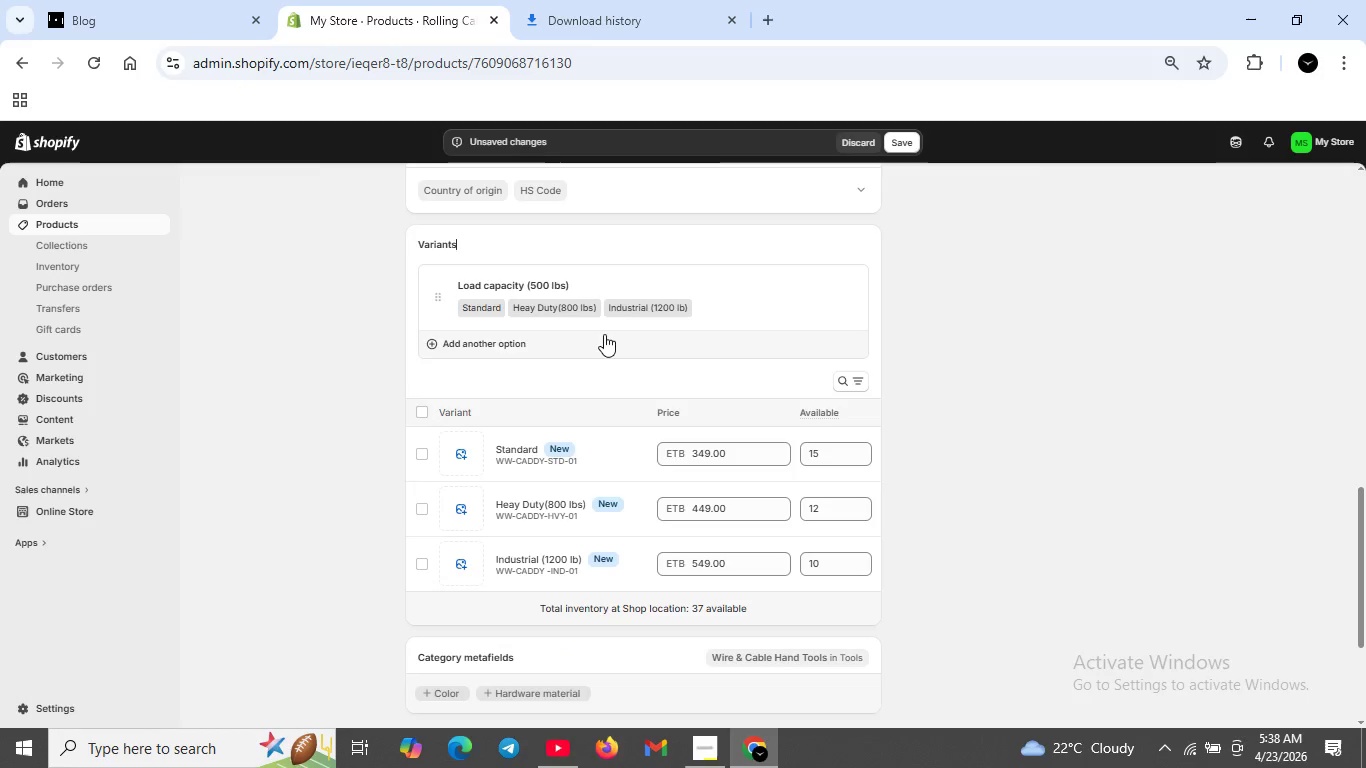 
scroll: coordinate [602, 334], scroll_direction: up, amount: 9.0
 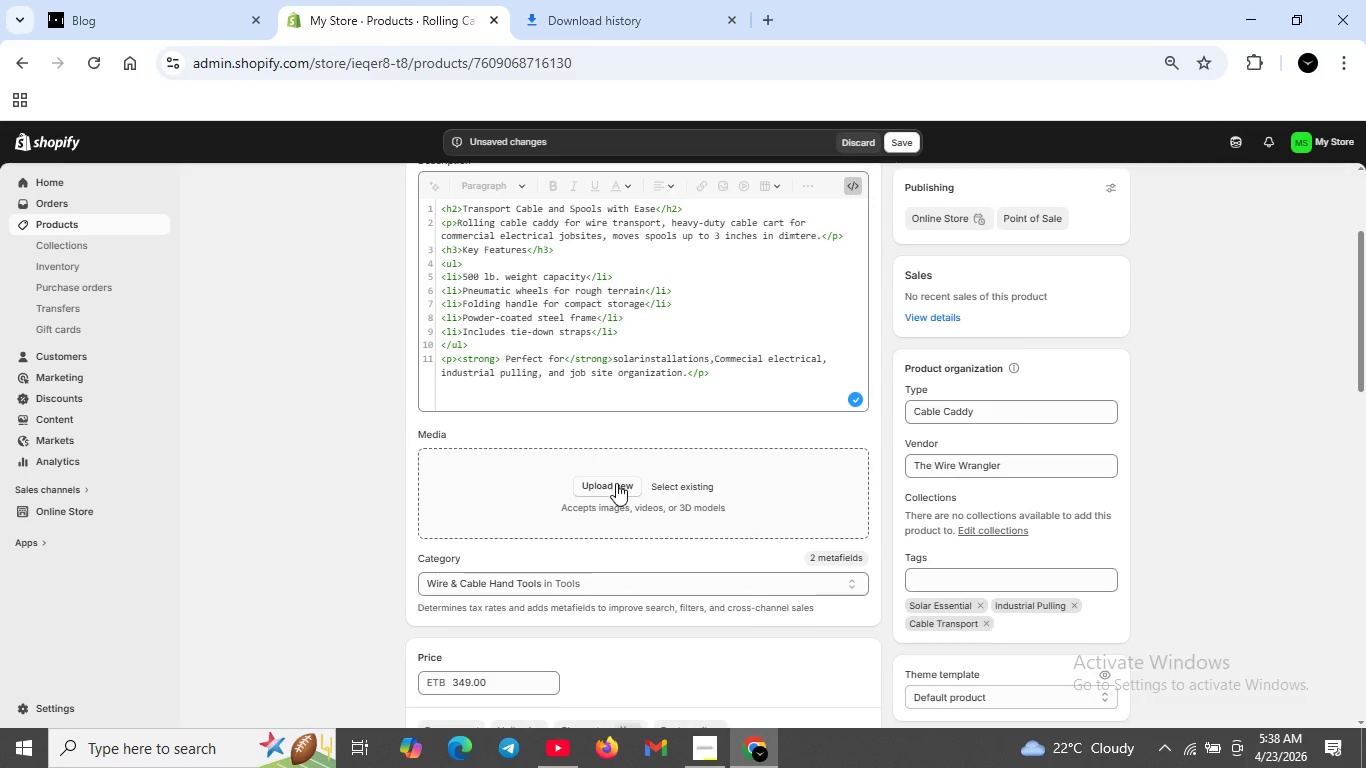 
left_click([616, 484])
 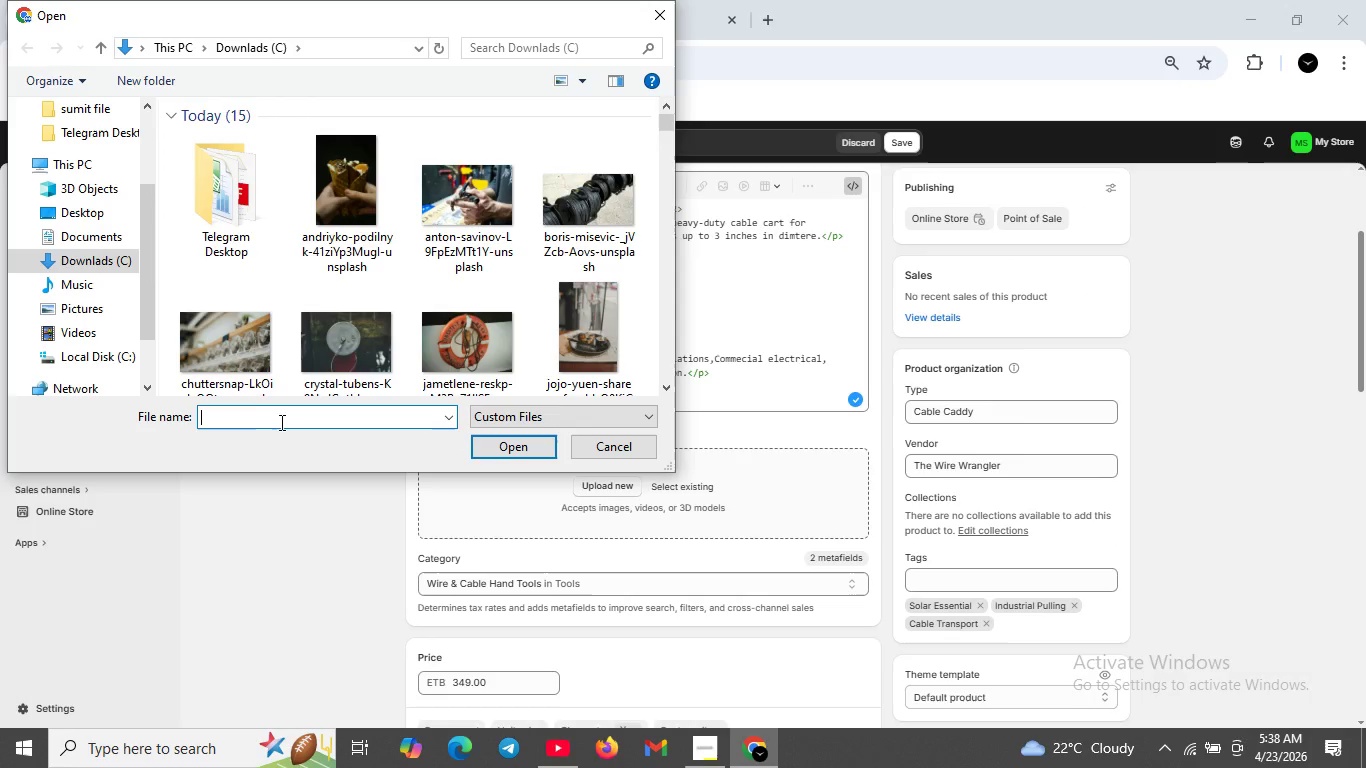 
wait(5.48)
 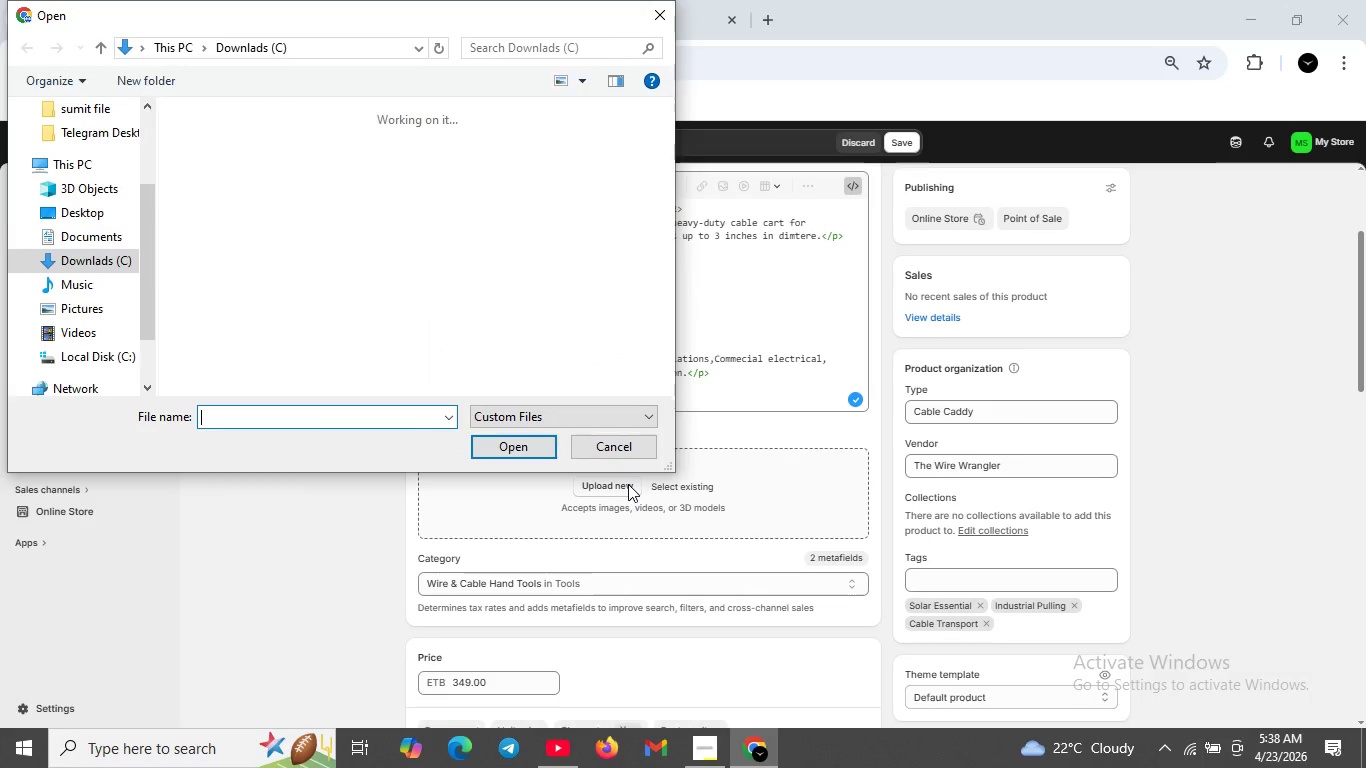 
key(B)
 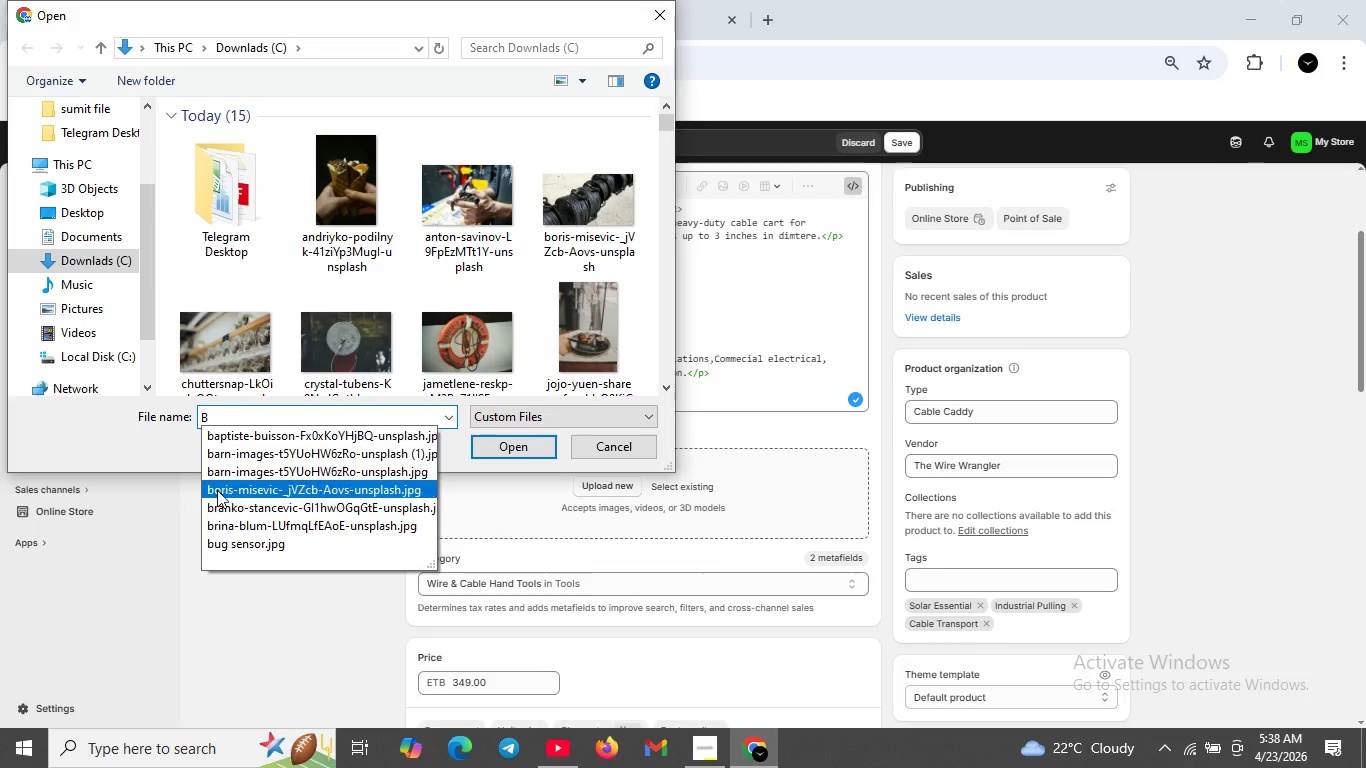 
left_click([217, 489])
 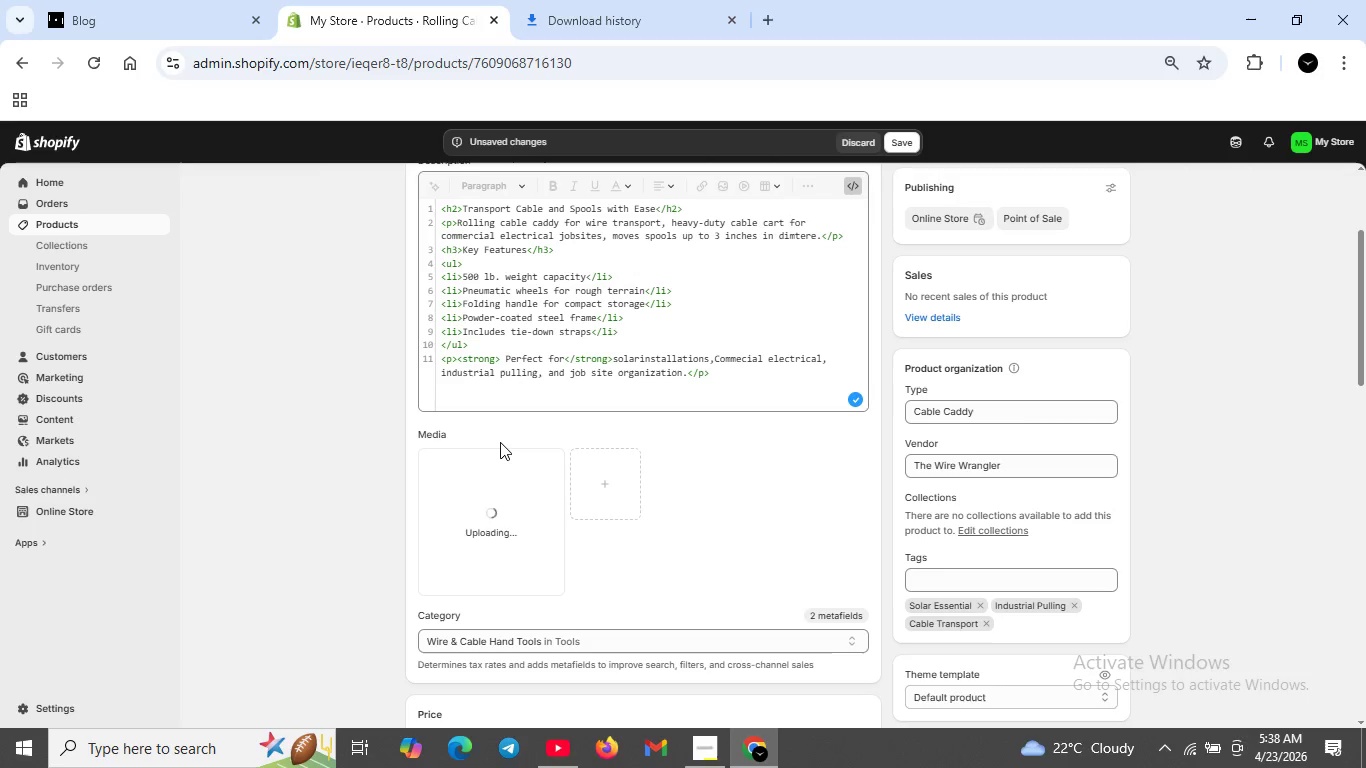 
wait(28.41)
 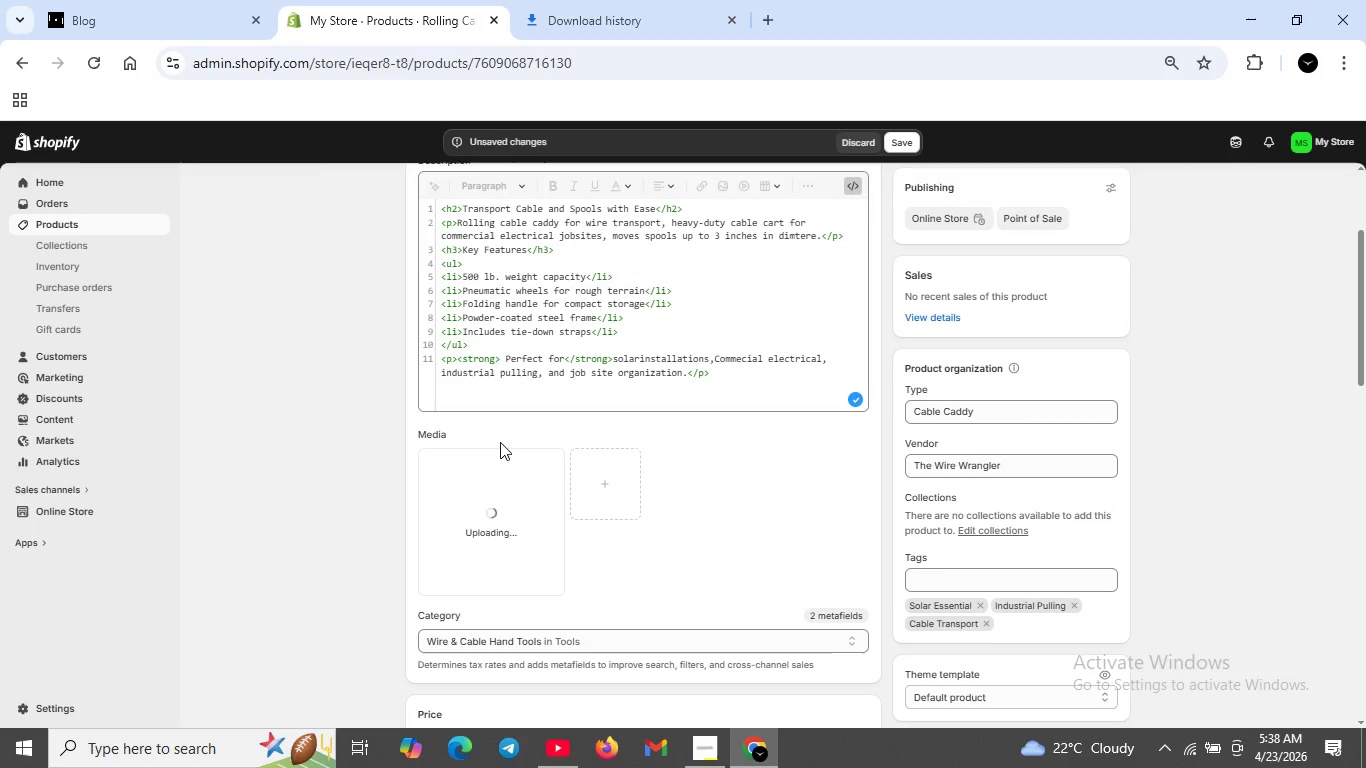 
left_click([701, 757])